 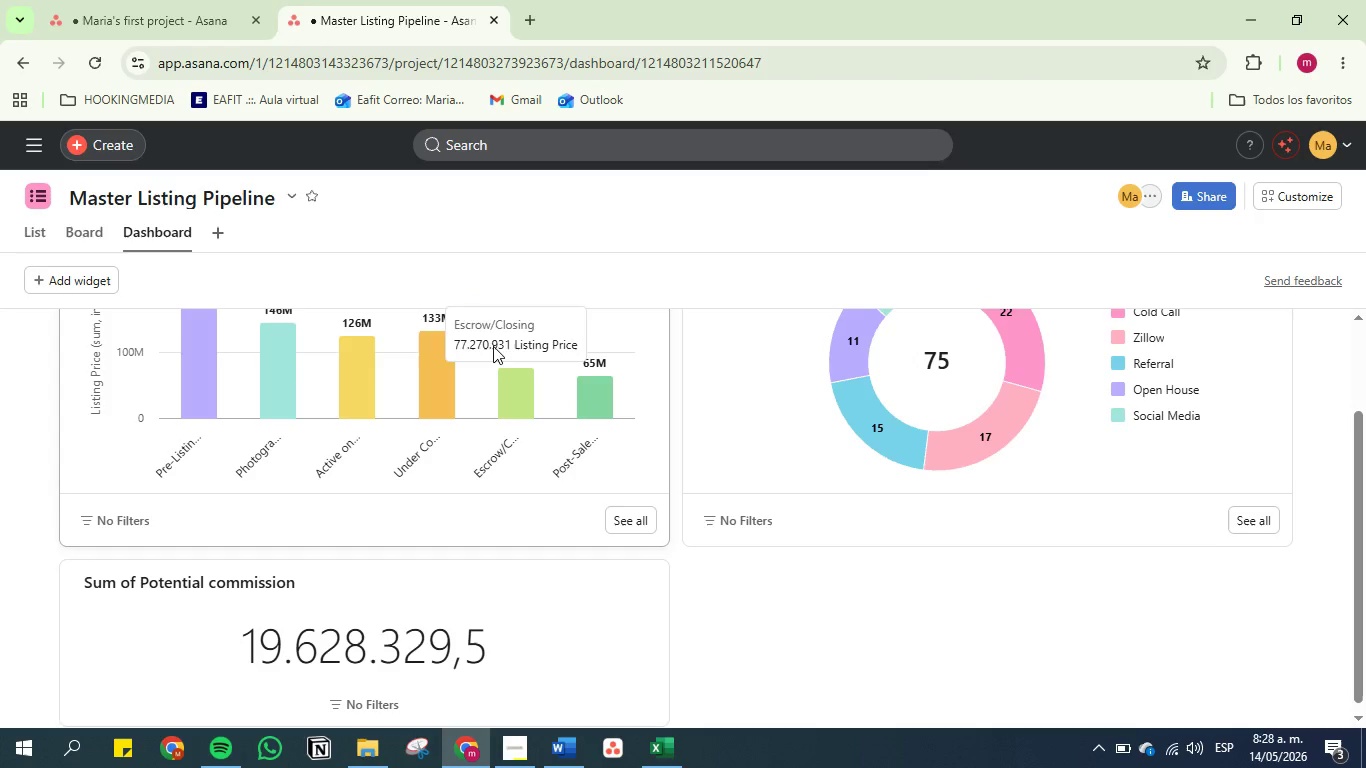 
left_click([100, 282])
 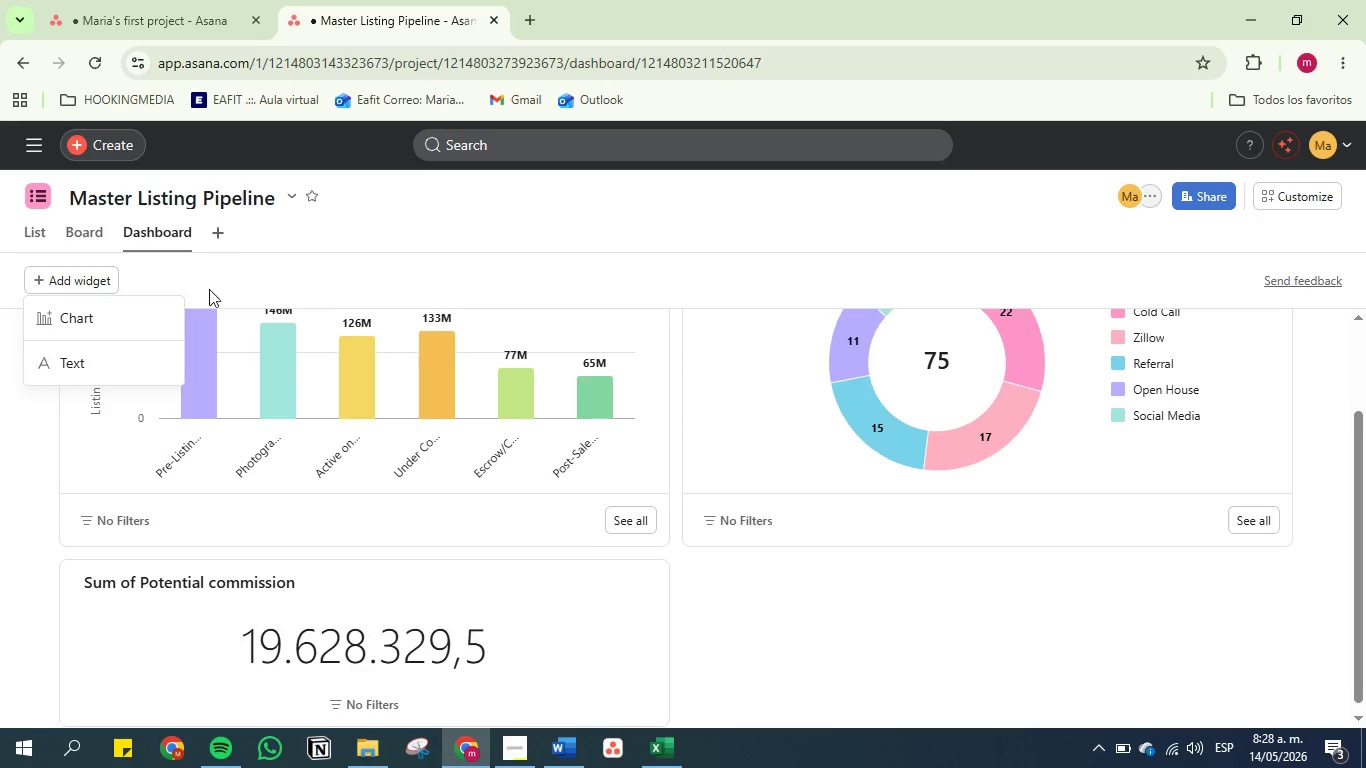 
left_click([112, 333])
 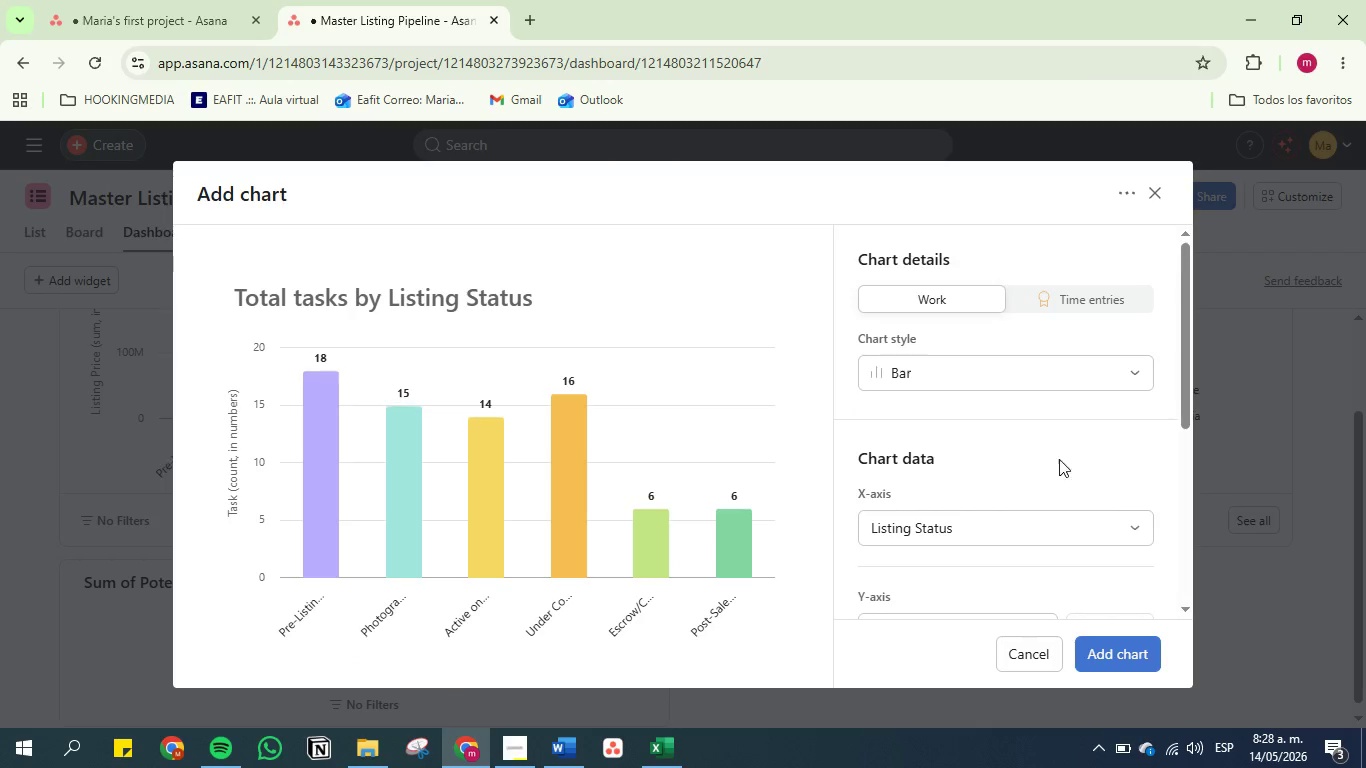 
left_click([999, 530])
 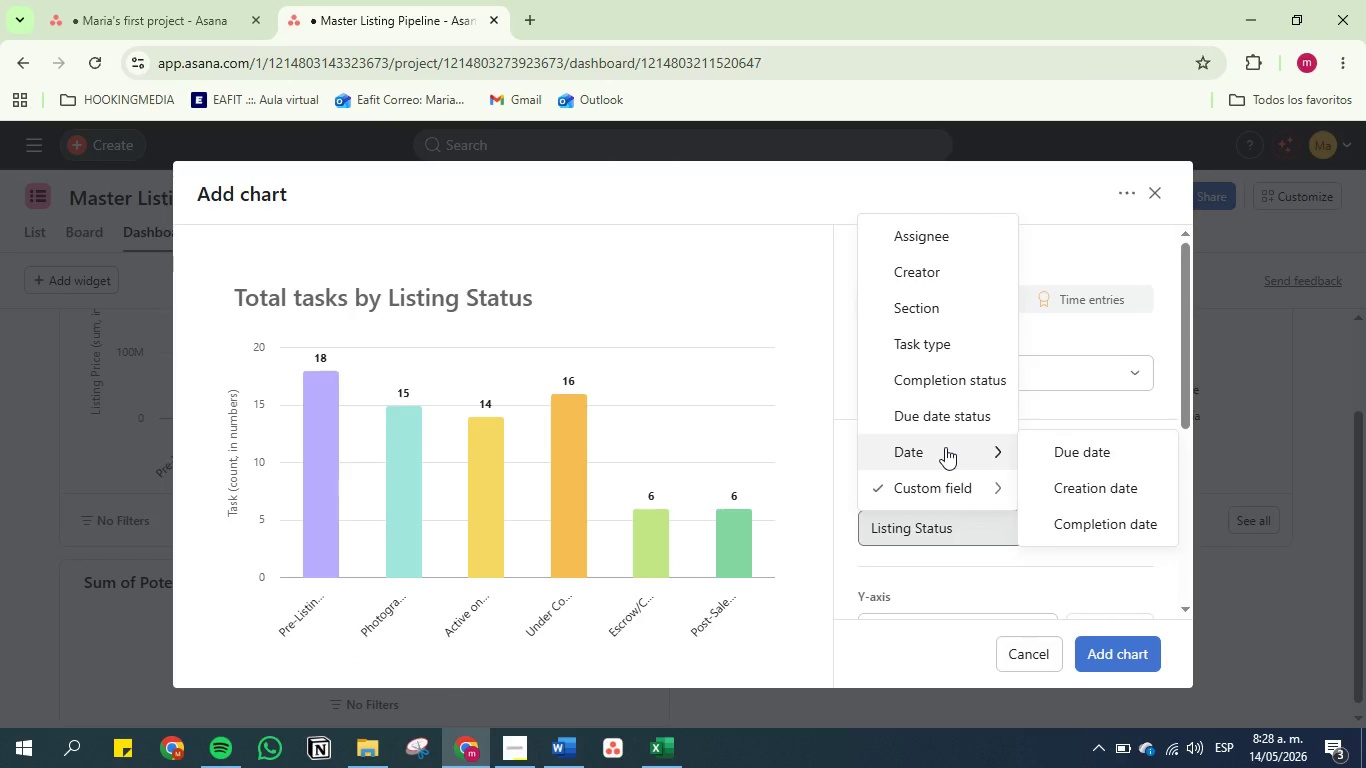 
mouse_move([968, 498])
 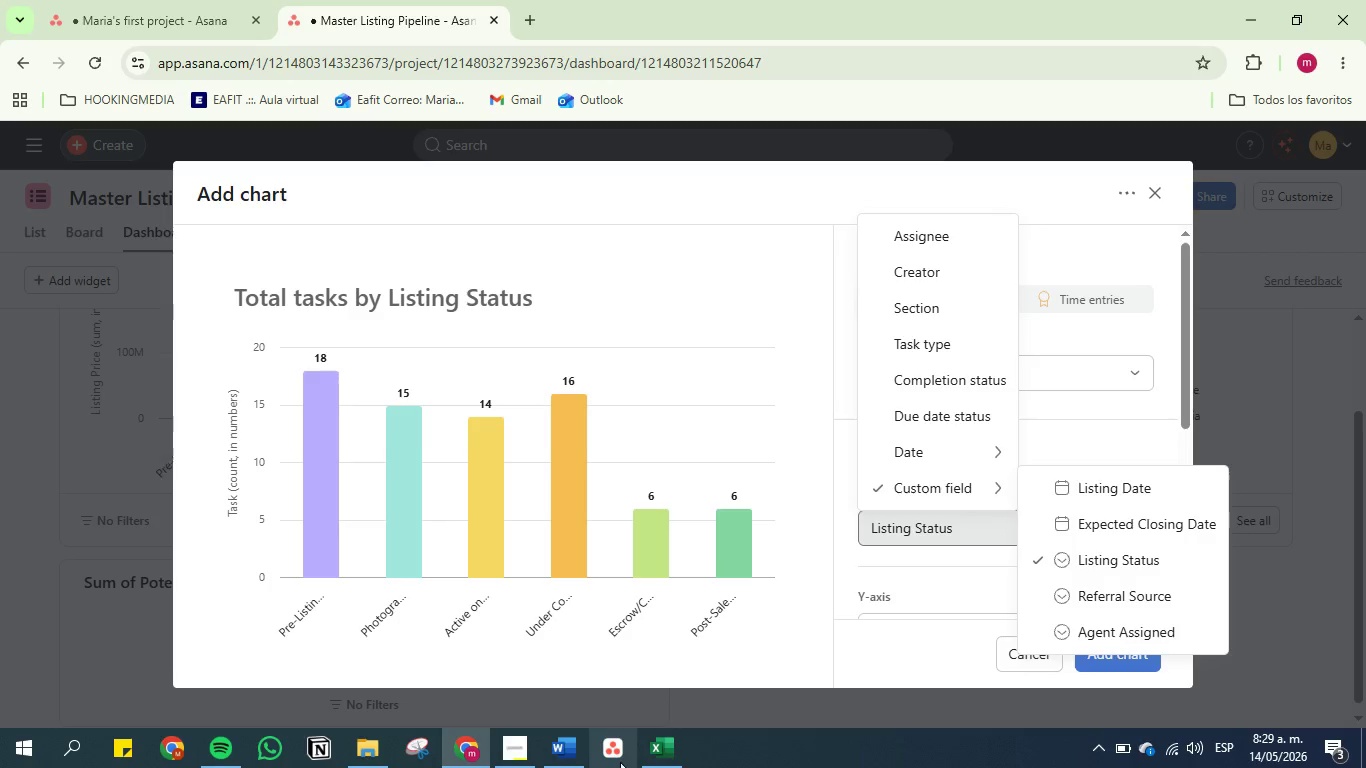 
left_click([574, 736])
 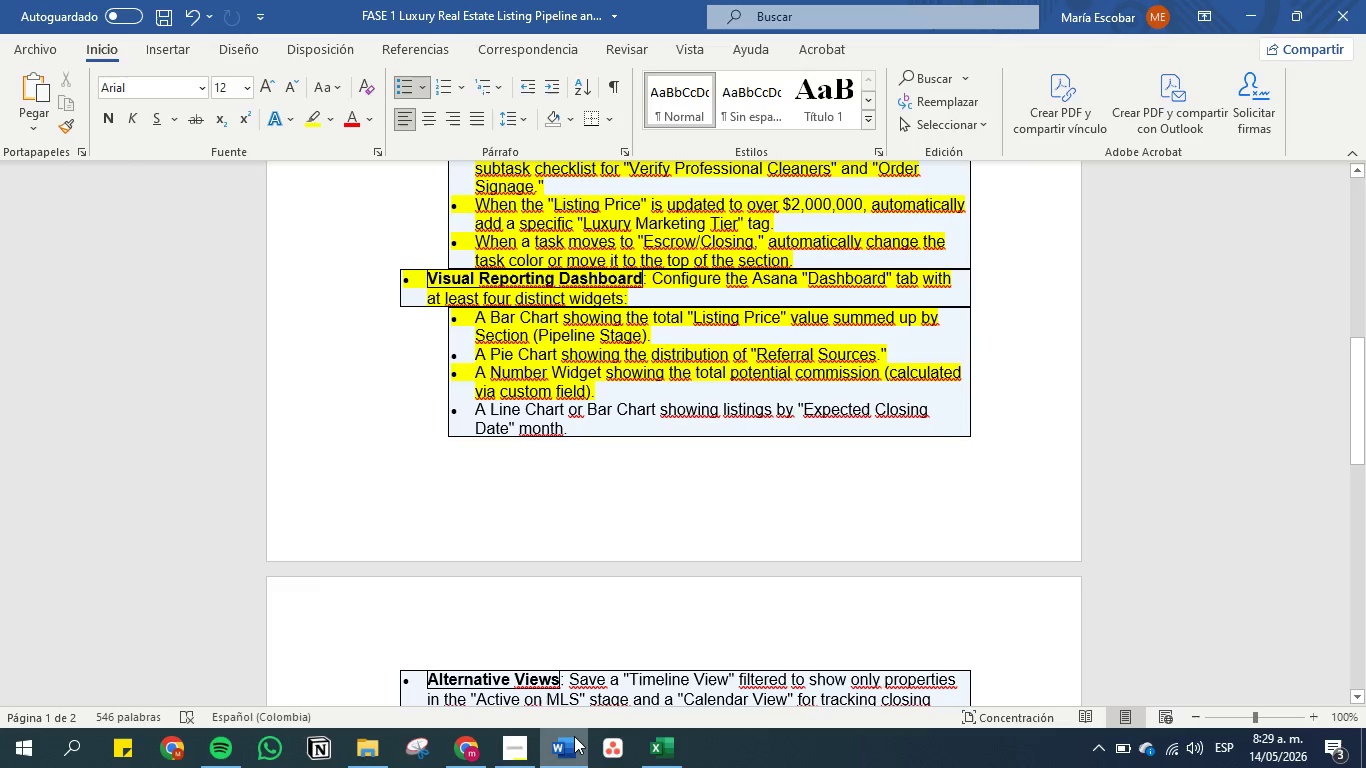 
left_click([574, 736])
 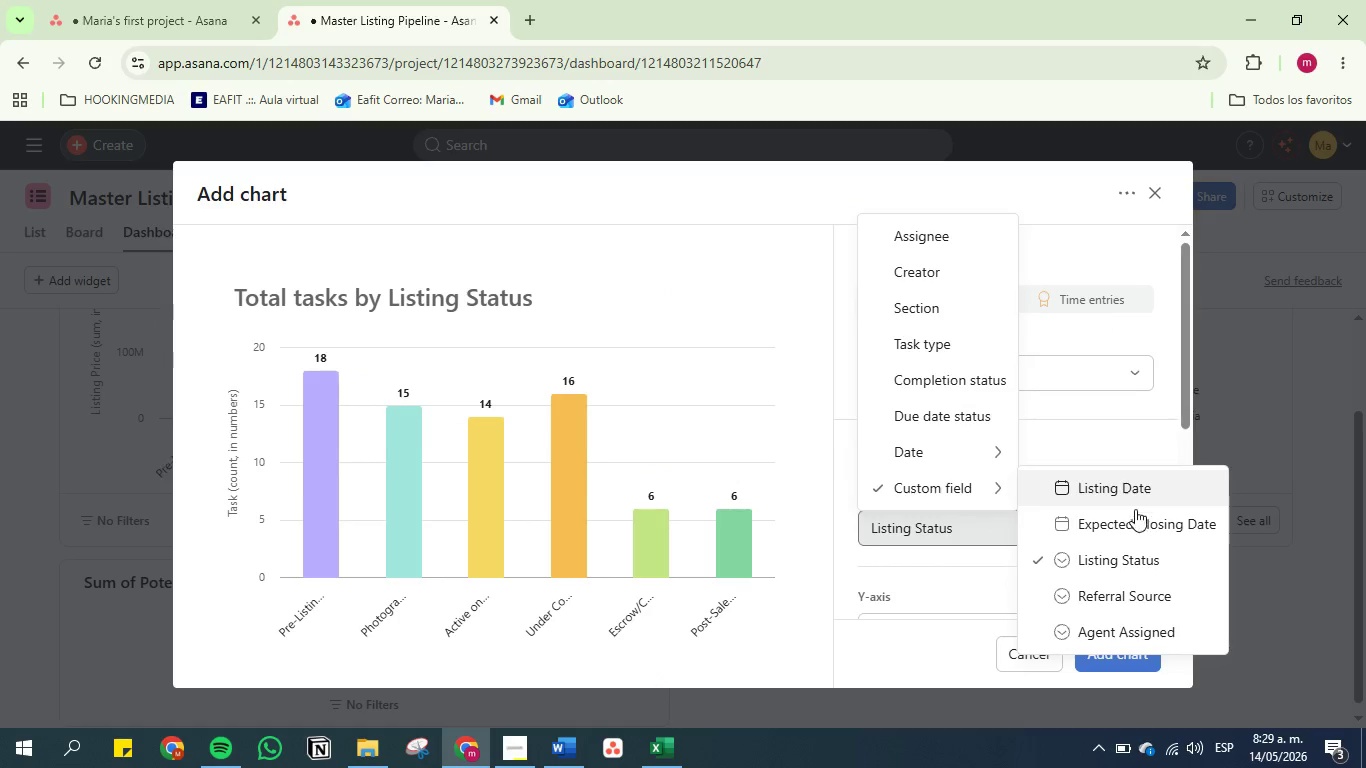 
left_click([1135, 517])
 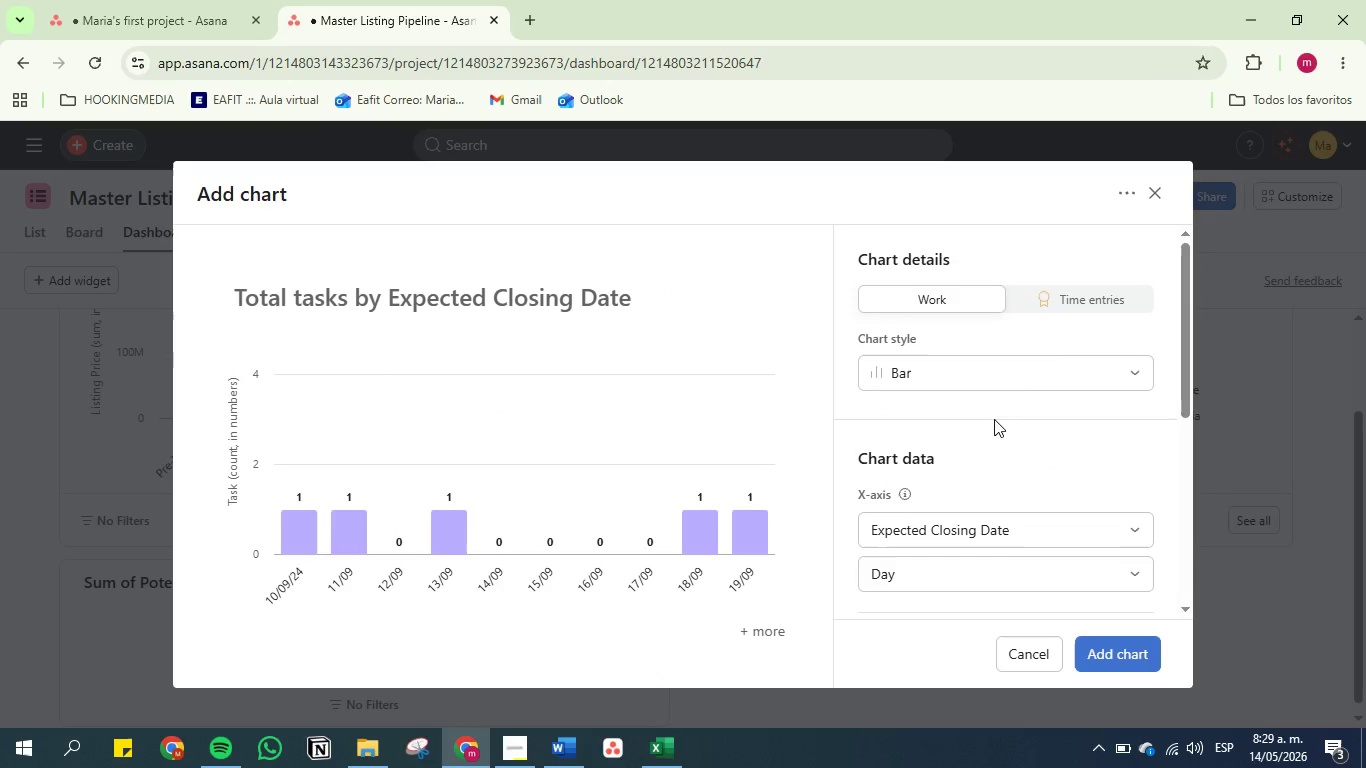 
scroll: coordinate [982, 551], scroll_direction: down, amount: 1.0
 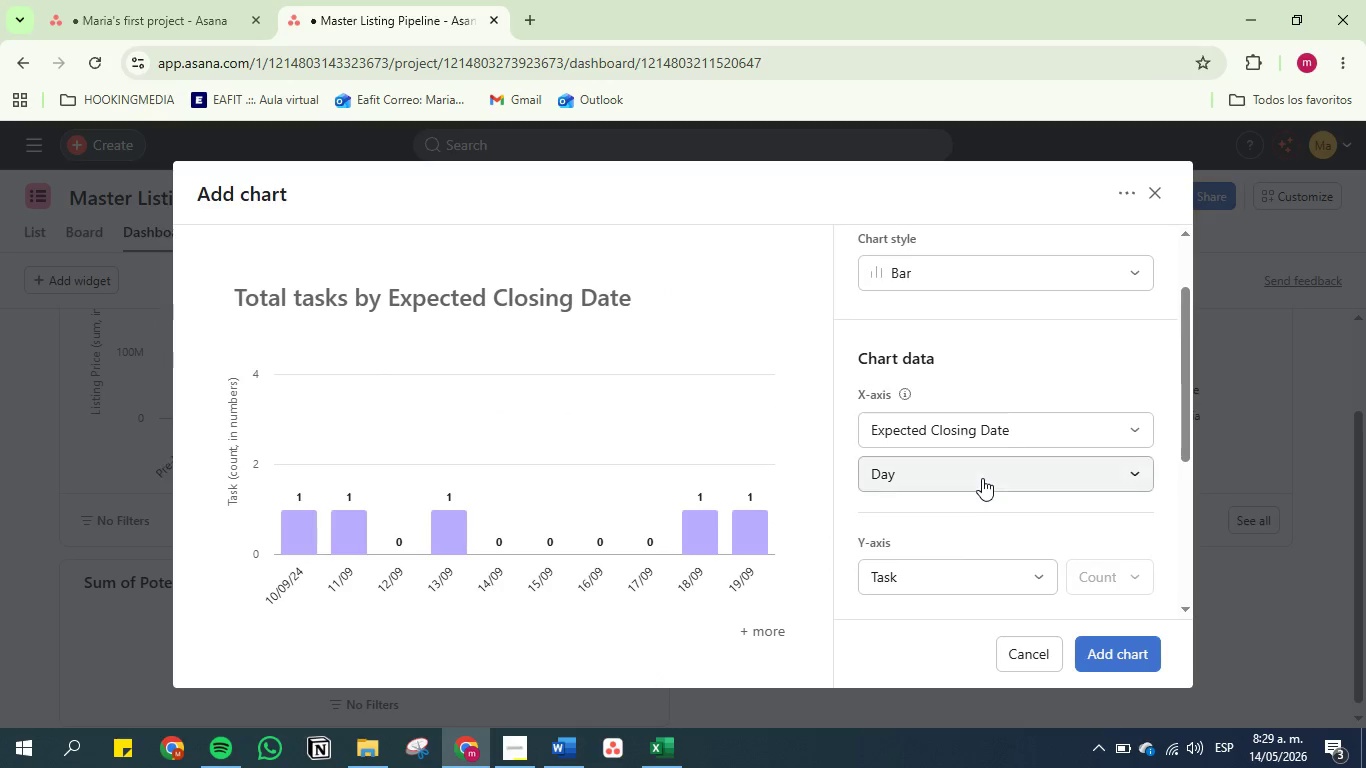 
left_click([982, 478])
 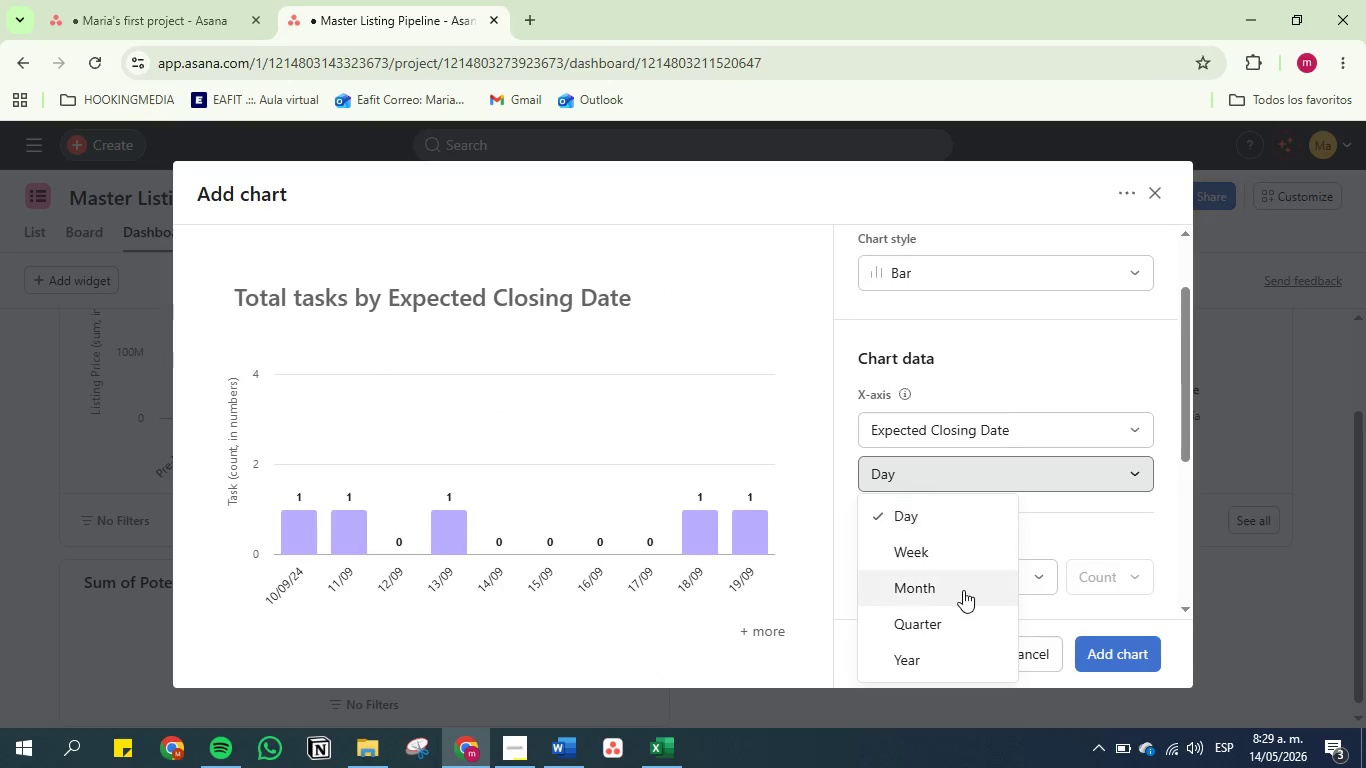 
left_click([963, 590])
 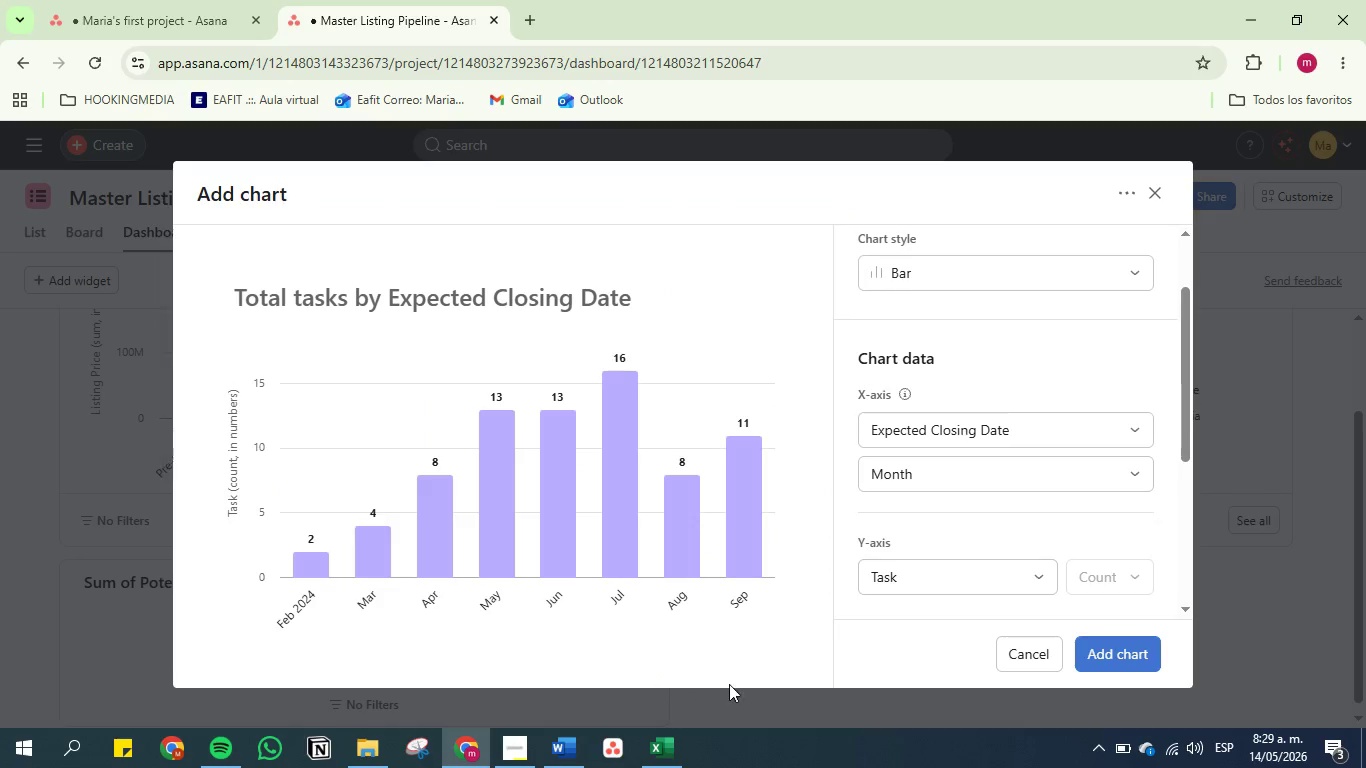 
left_click([584, 755])
 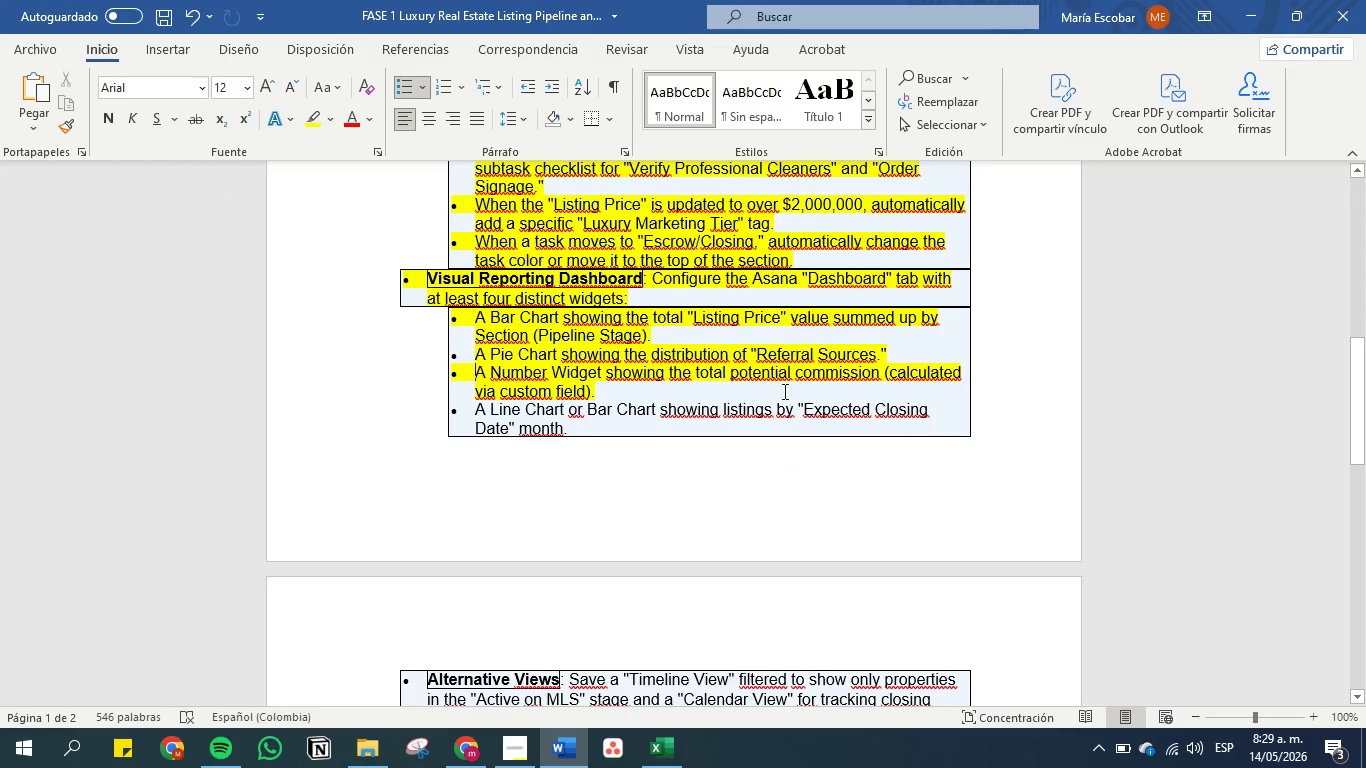 
wait(6.39)
 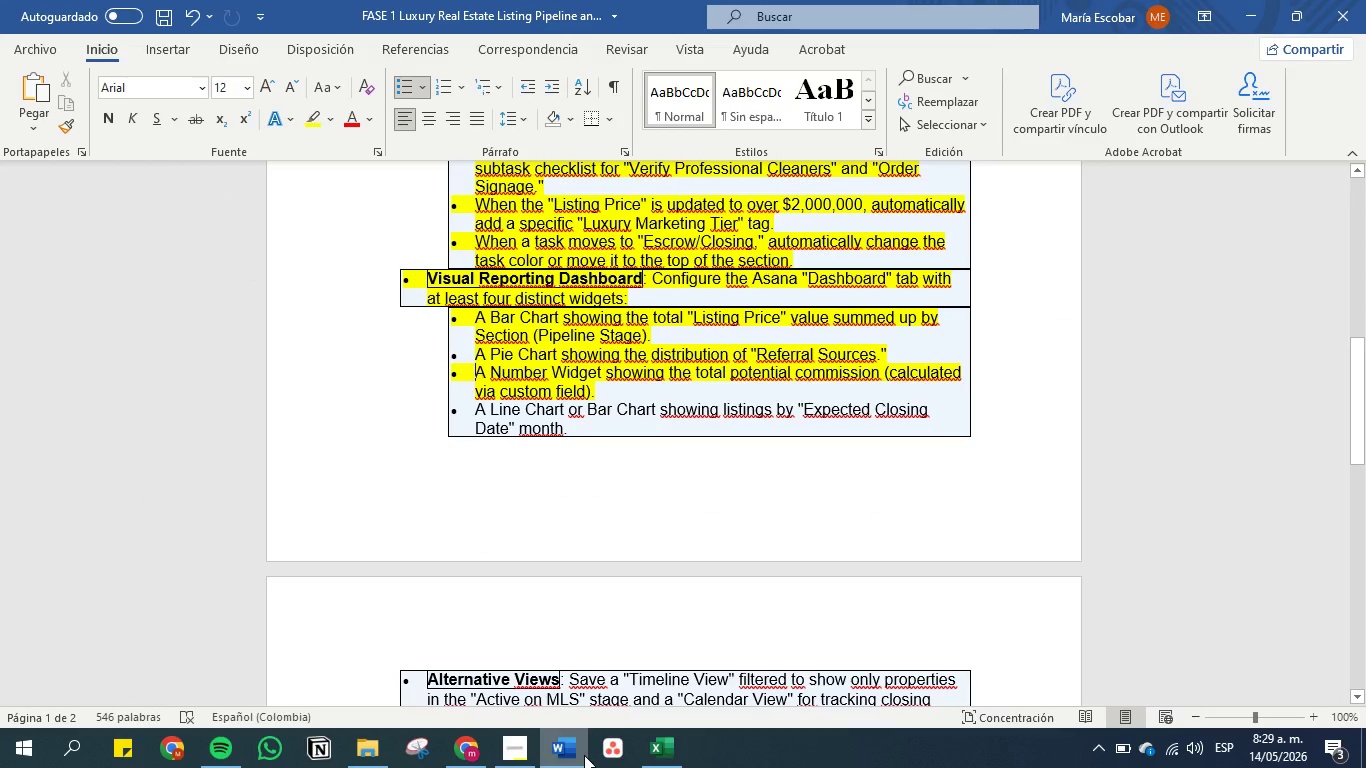 
left_click_drag(start_coordinate=[794, 410], to_coordinate=[852, 437])
 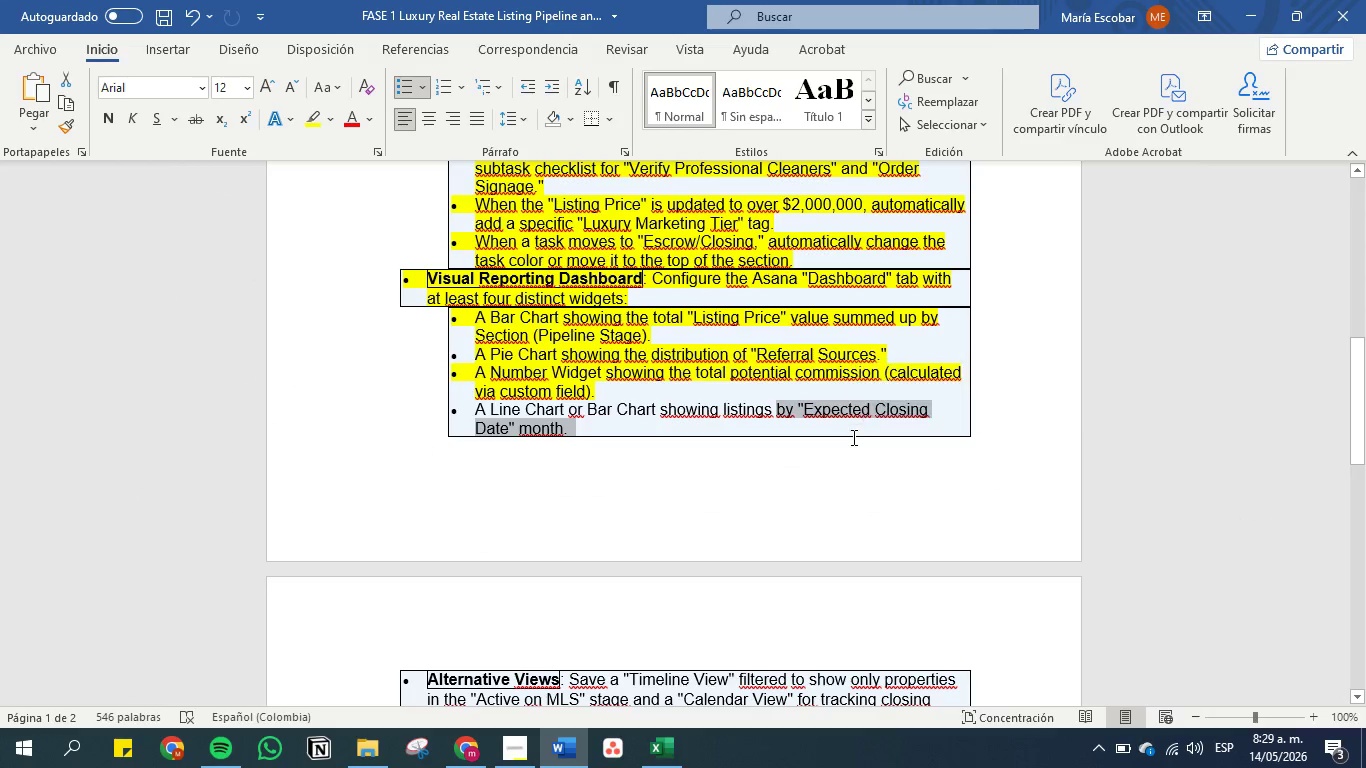 
left_click([852, 437])
 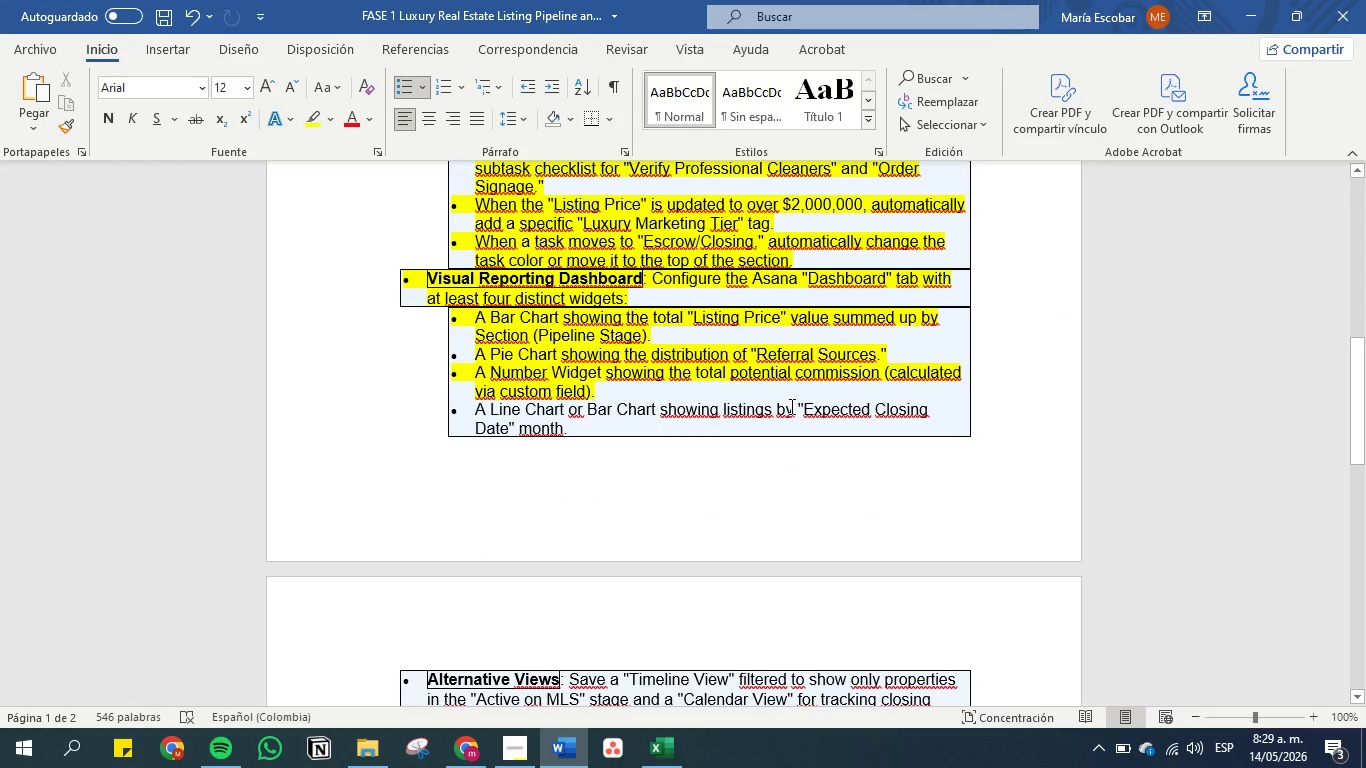 
left_click_drag(start_coordinate=[792, 405], to_coordinate=[825, 422])
 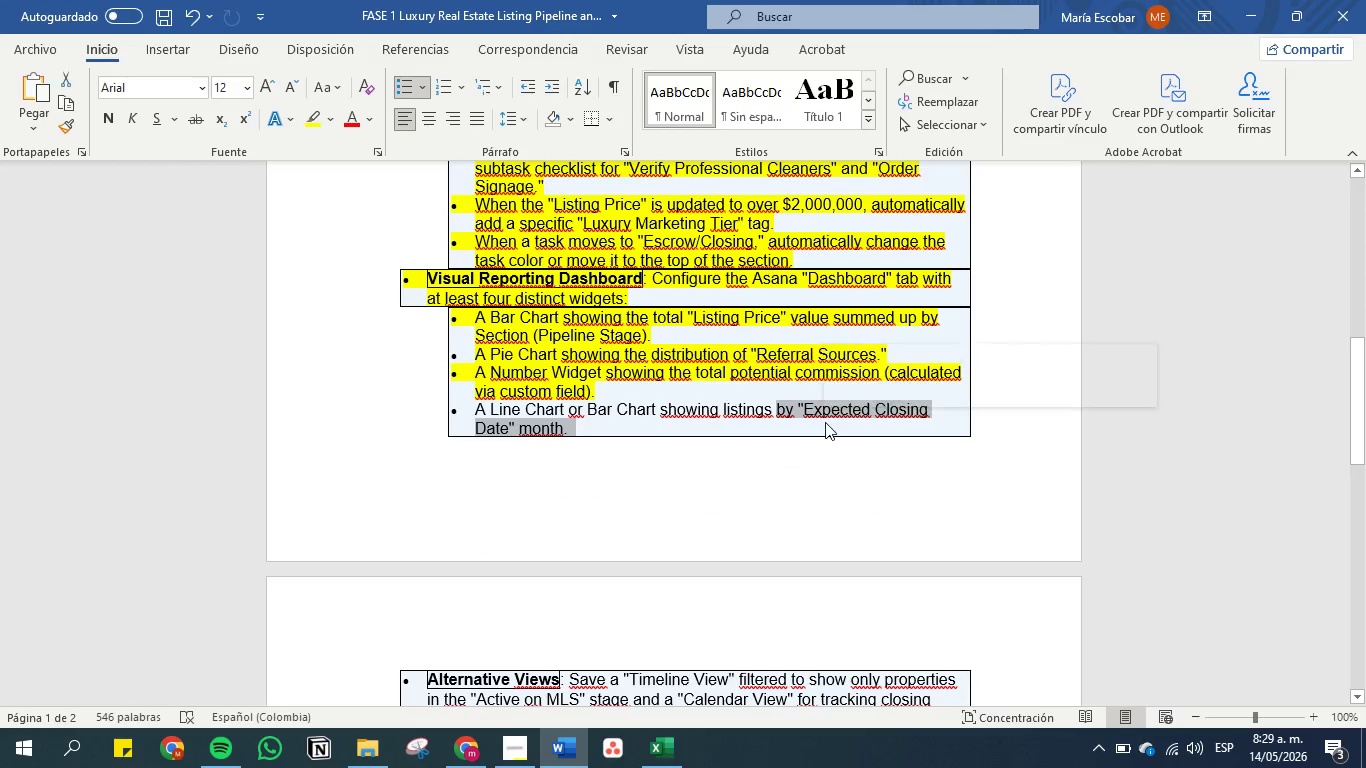 
left_click([825, 422])
 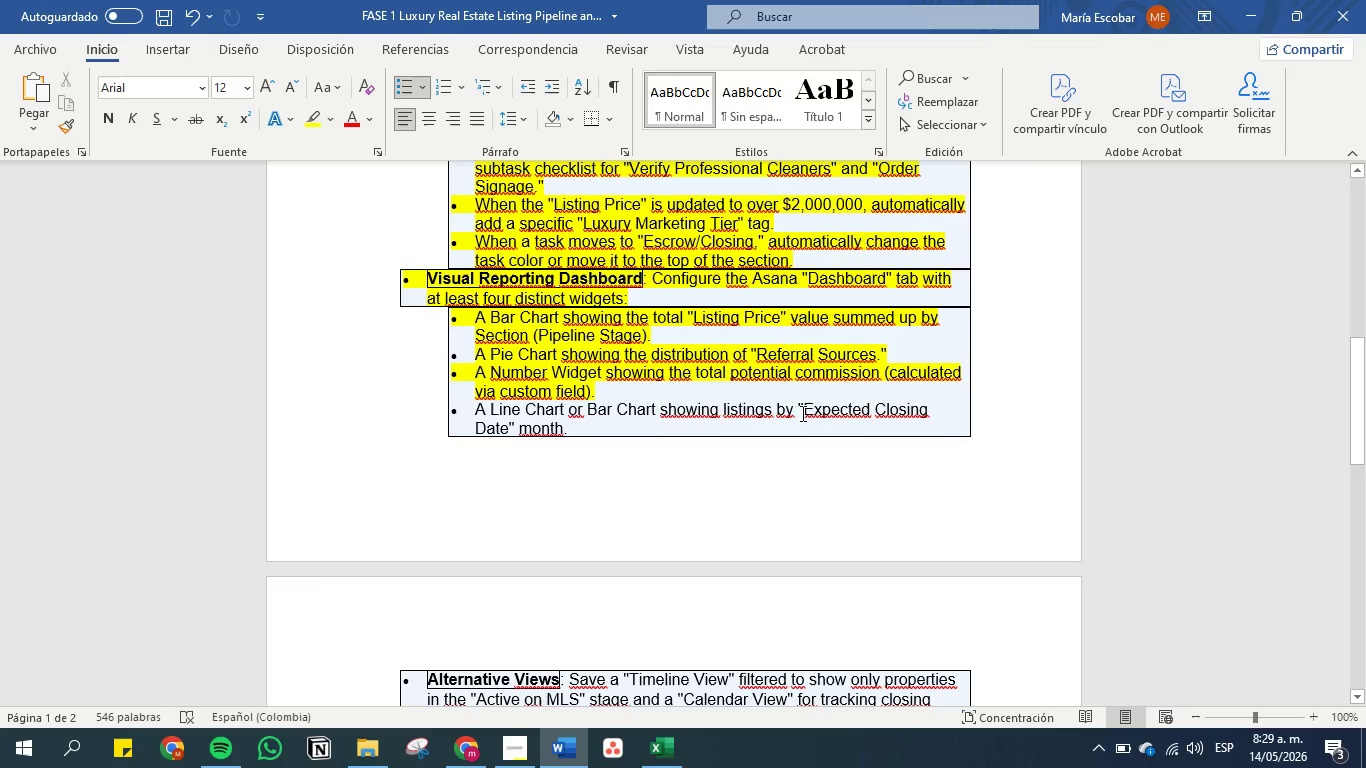 
left_click_drag(start_coordinate=[801, 413], to_coordinate=[818, 421])
 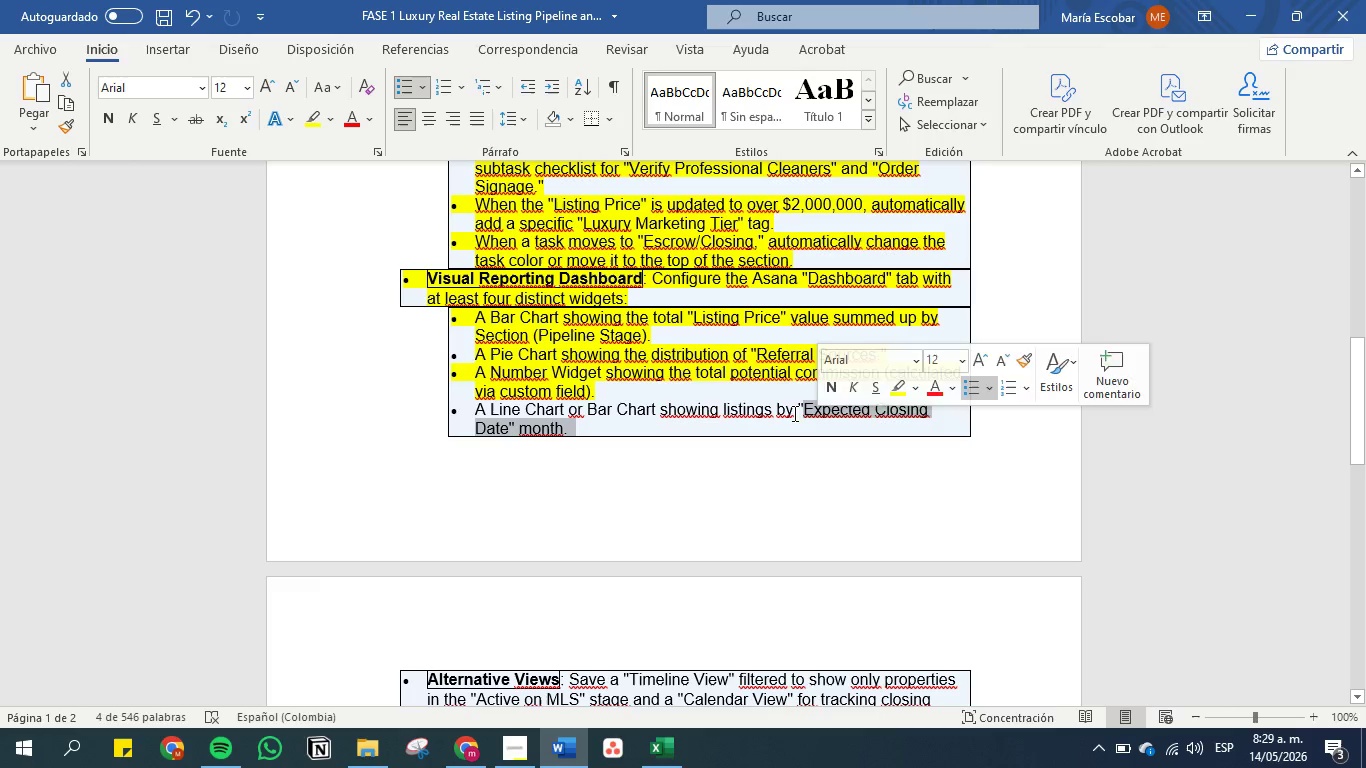 
left_click_drag(start_coordinate=[793, 413], to_coordinate=[820, 420])
 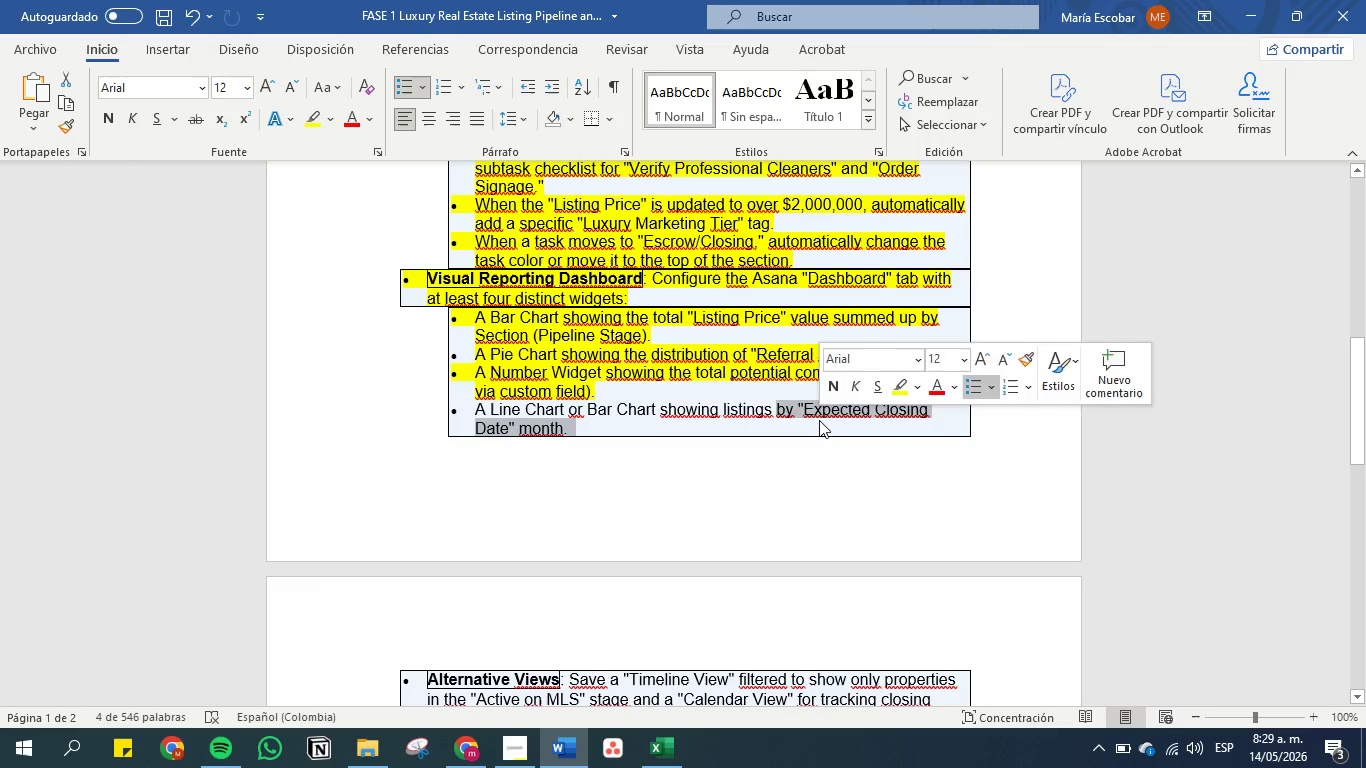 
left_click([819, 420])
 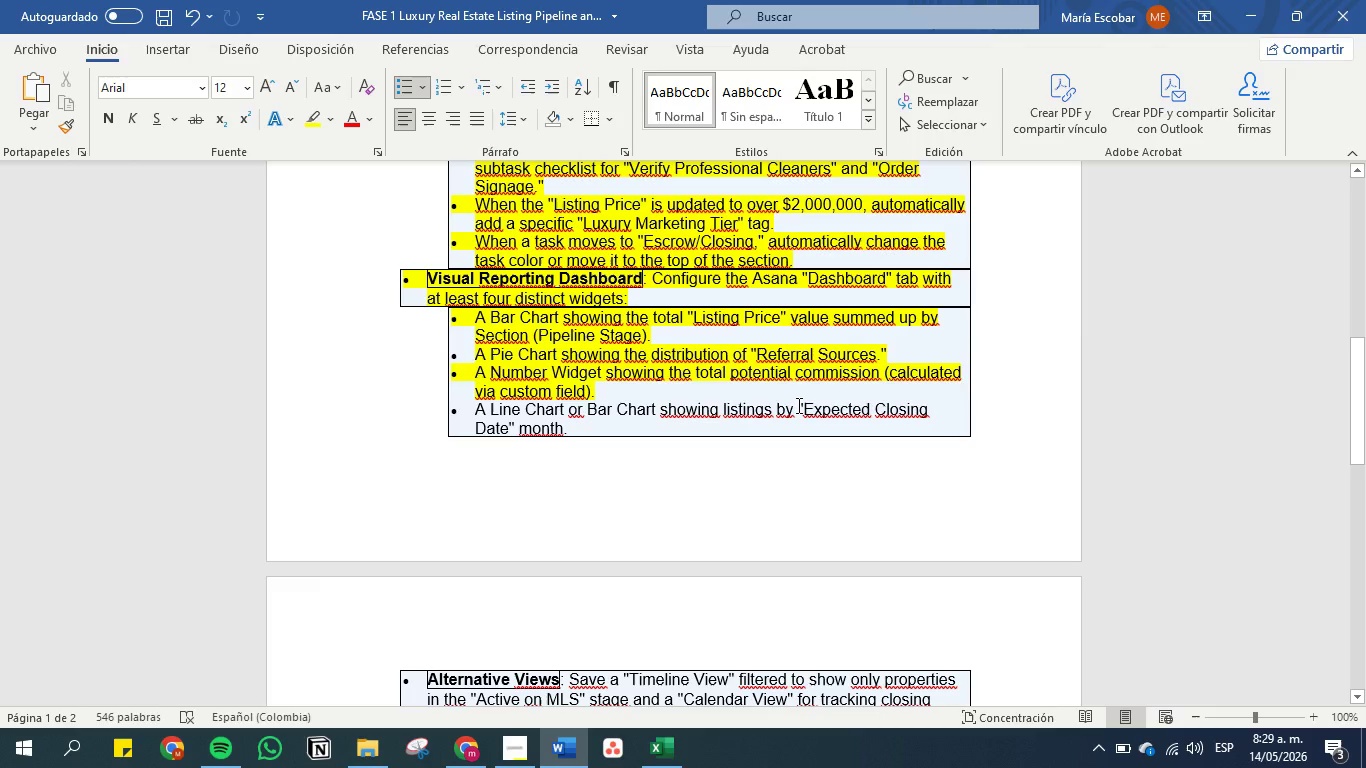 
left_click_drag(start_coordinate=[797, 405], to_coordinate=[814, 426])
 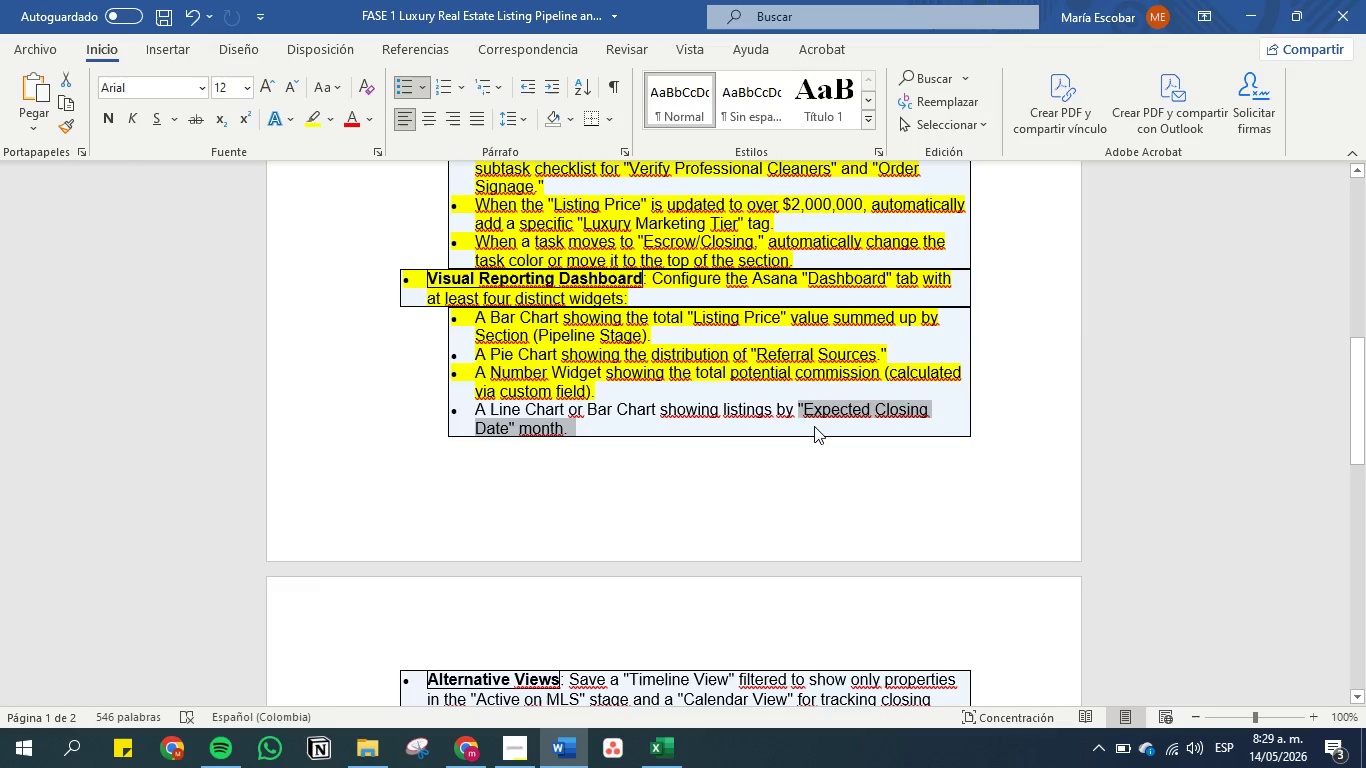 
key(Control+C)
 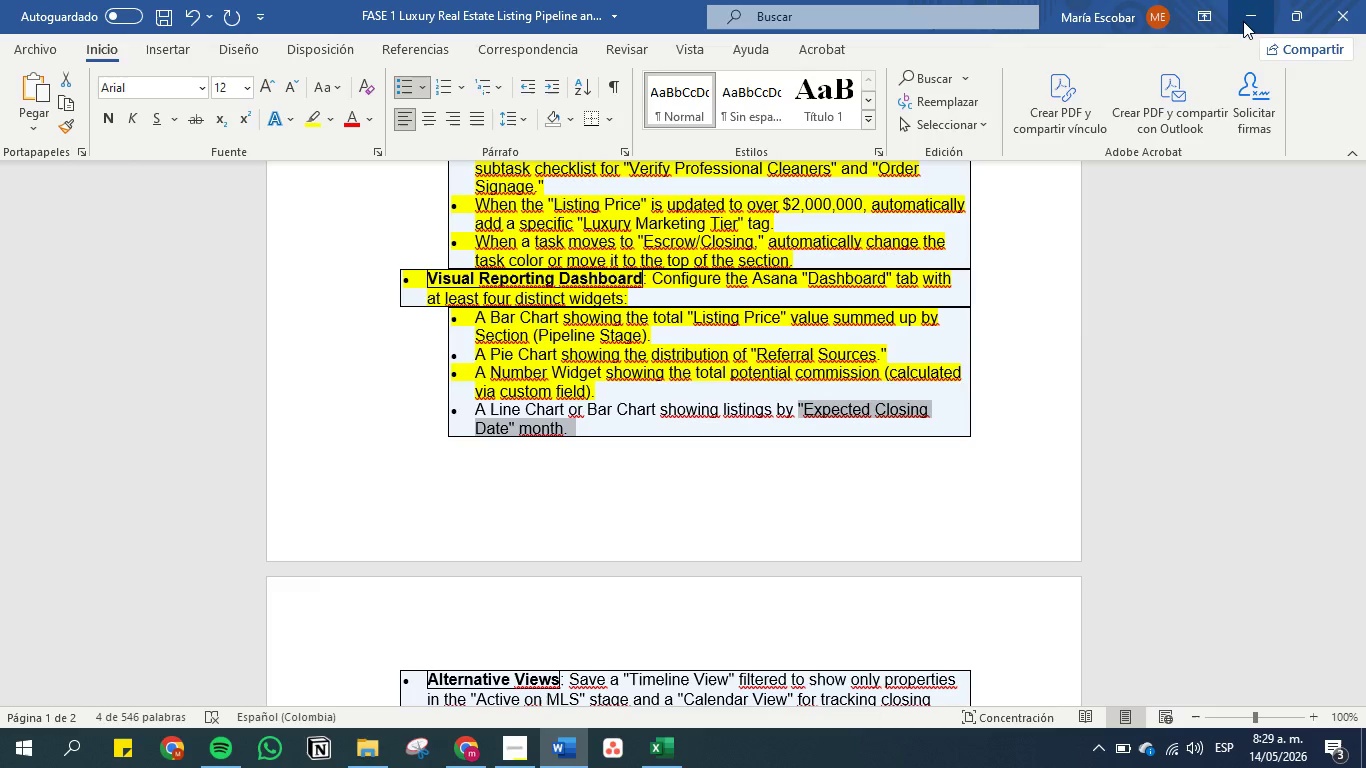 
left_click([1243, 21])
 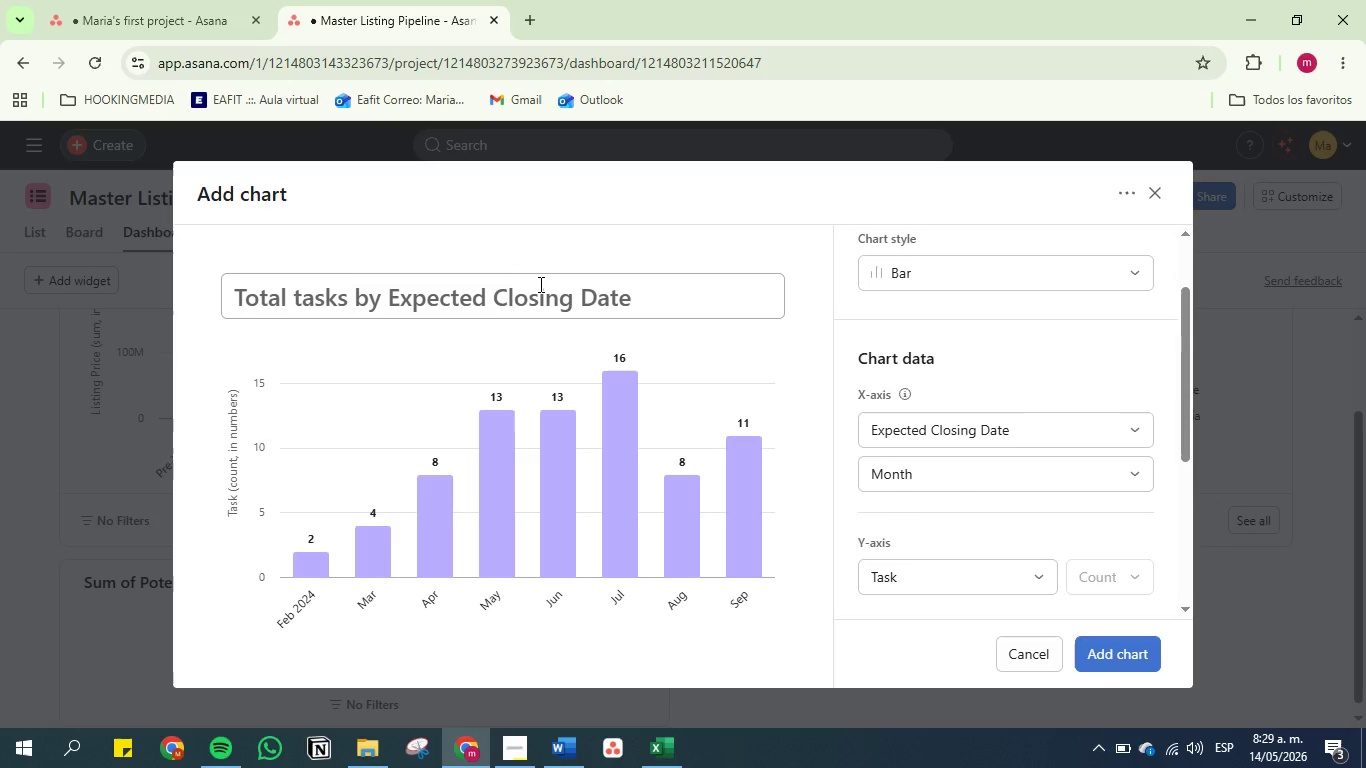 
left_click([539, 284])
 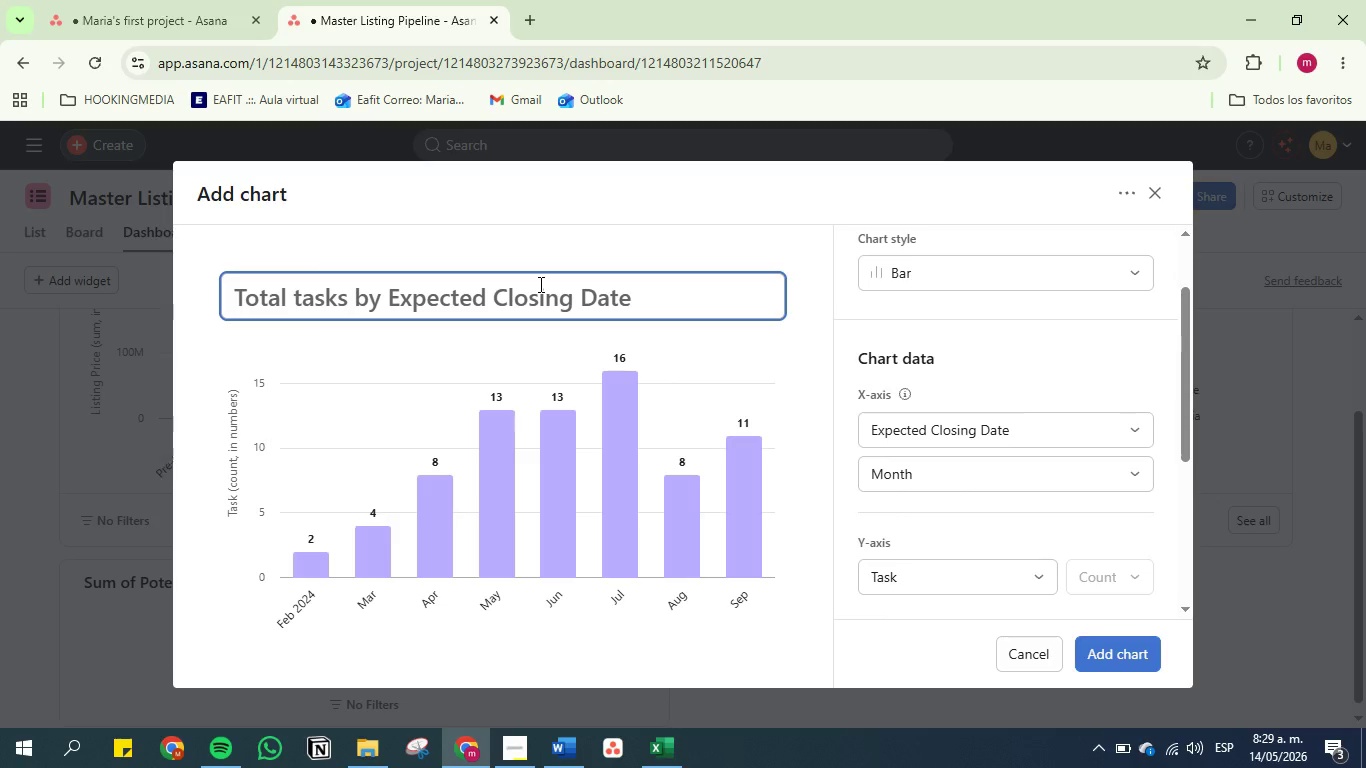 
key(Control+V)
 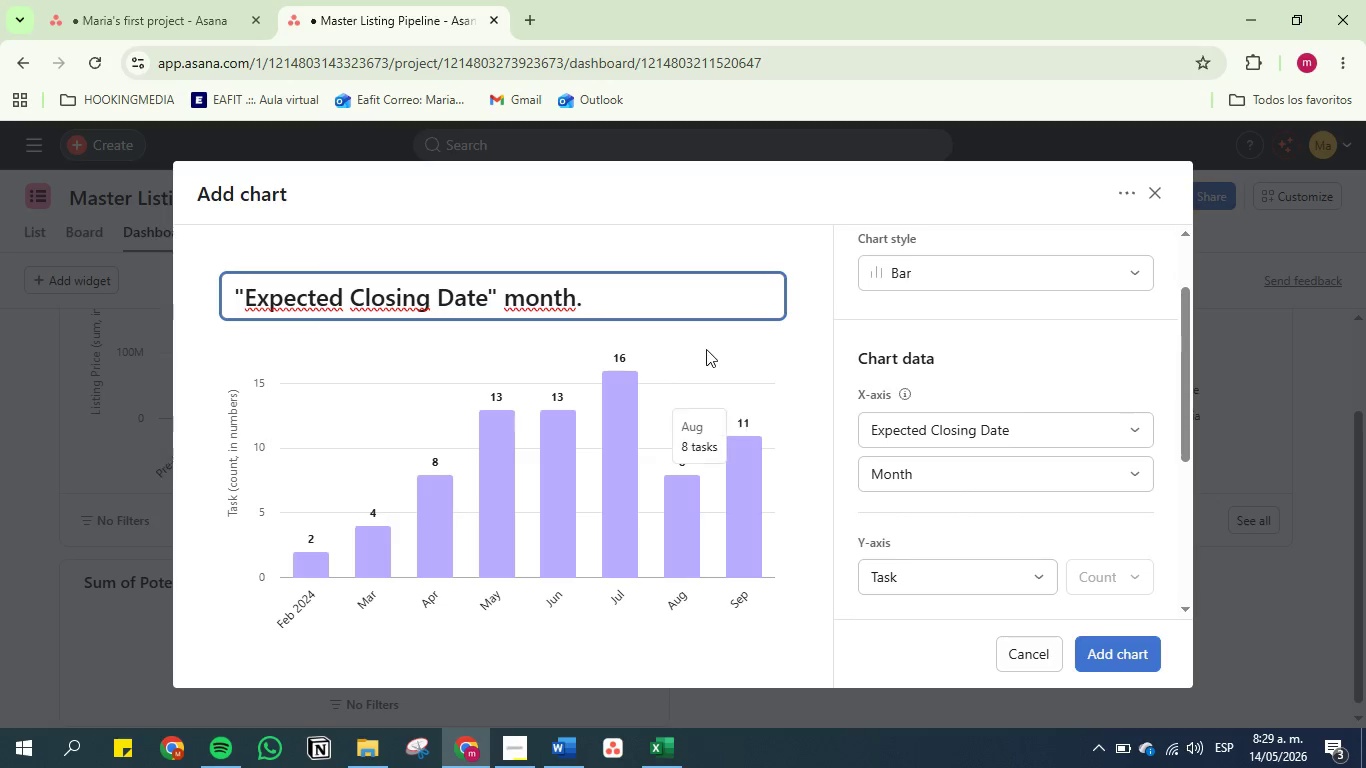 
key(Backspace)
 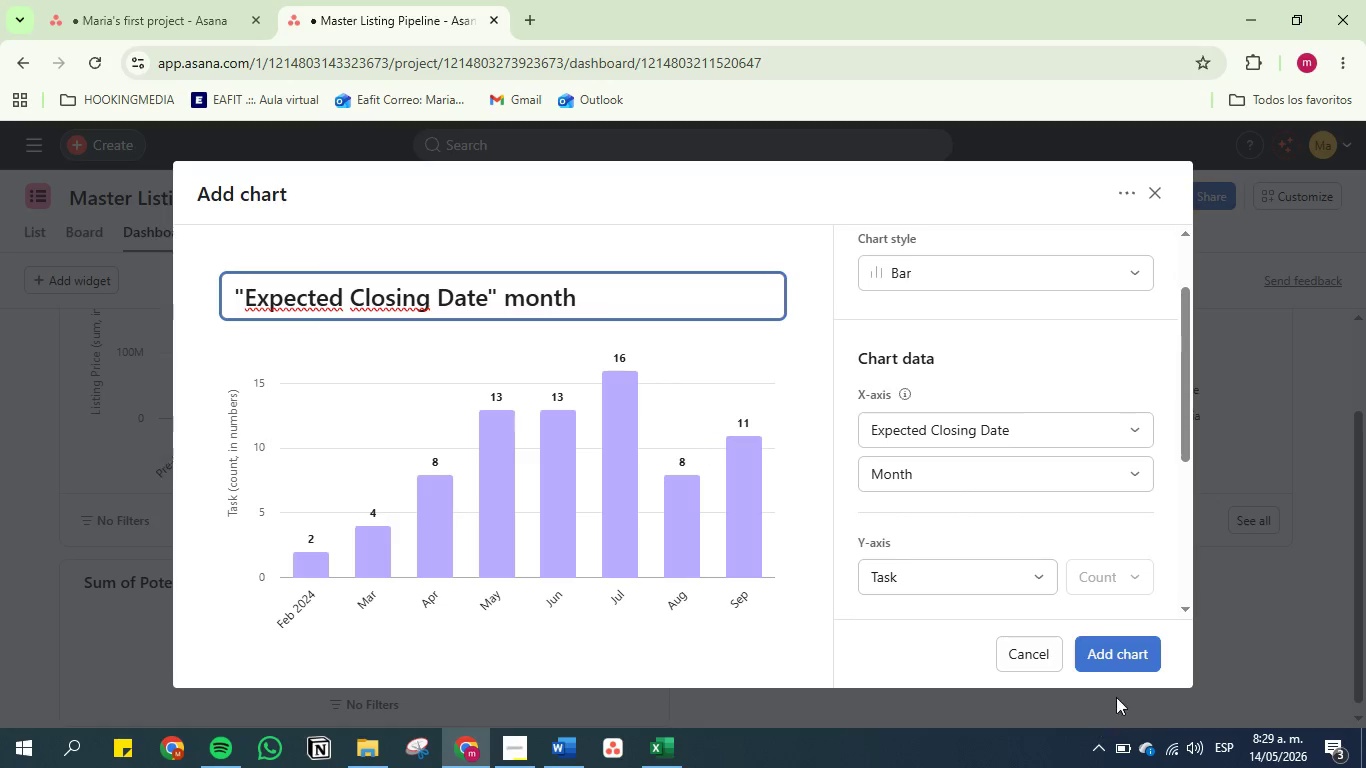 
left_click([1143, 660])
 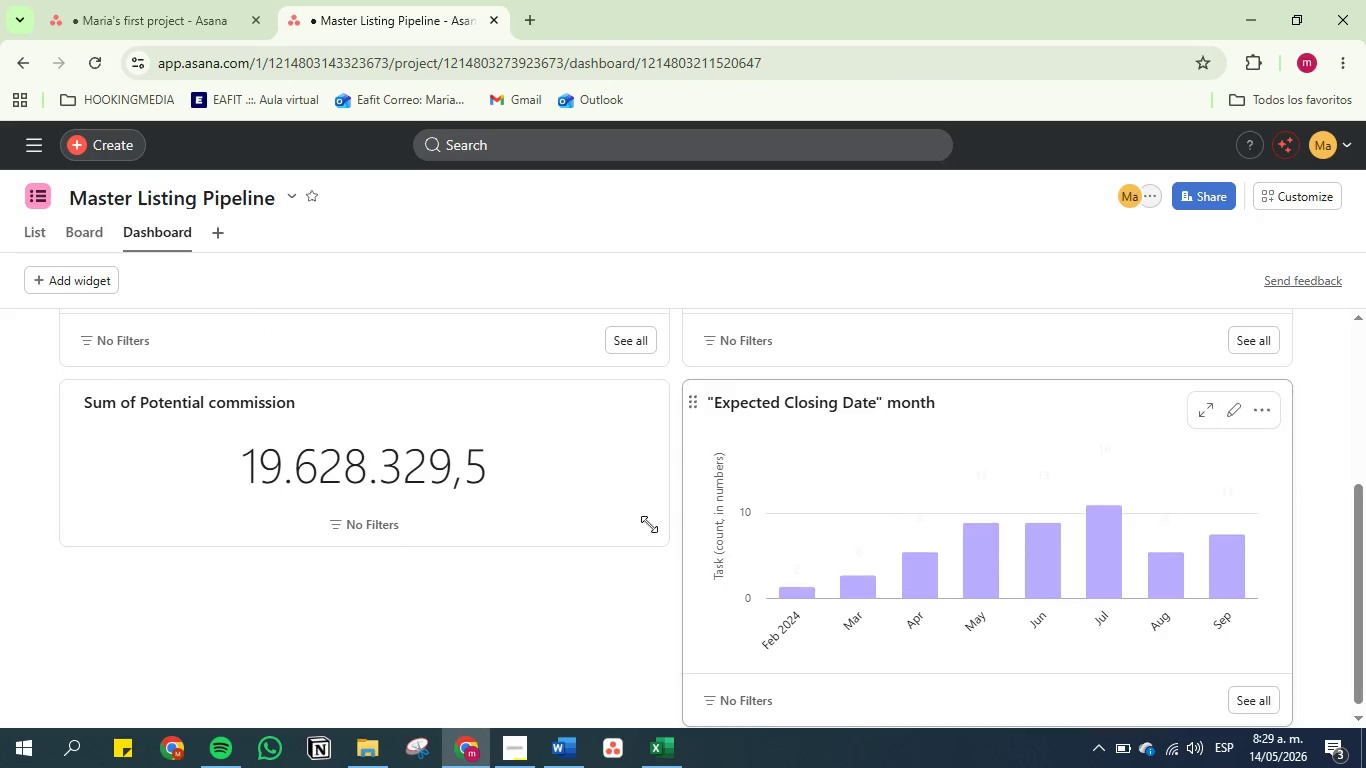 
scroll: coordinate [351, 516], scroll_direction: down, amount: 2.0
 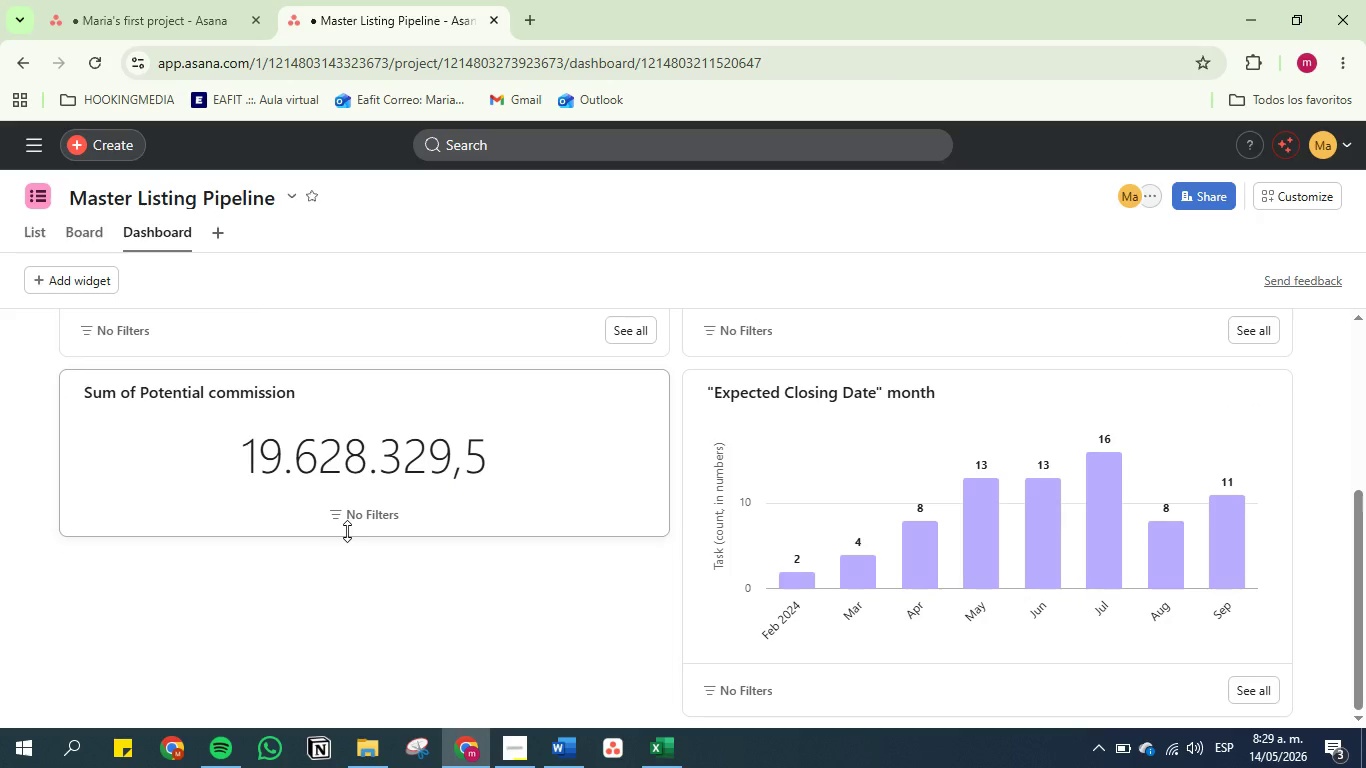 
left_click_drag(start_coordinate=[347, 531], to_coordinate=[369, 712])
 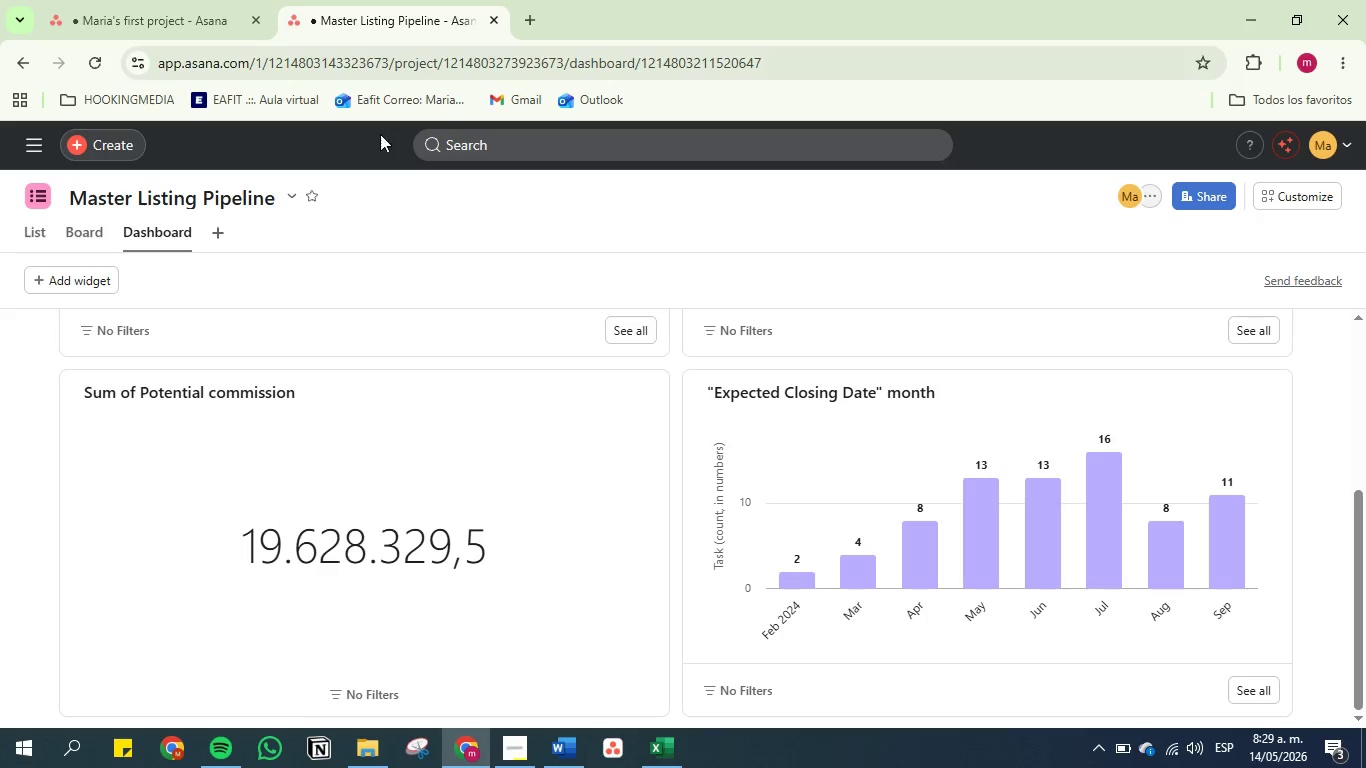 
scroll: coordinate [438, 470], scroll_direction: up, amount: 2.0
 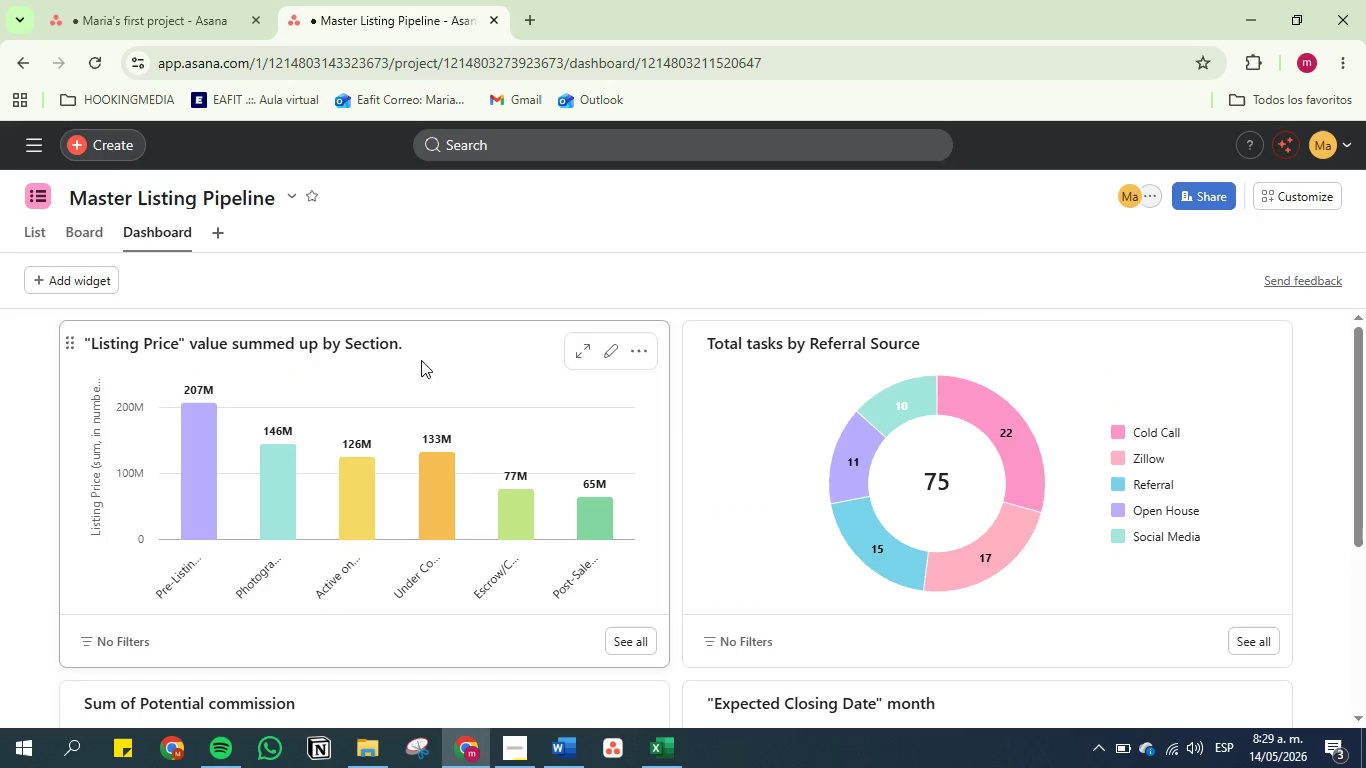 
left_click([411, 344])
 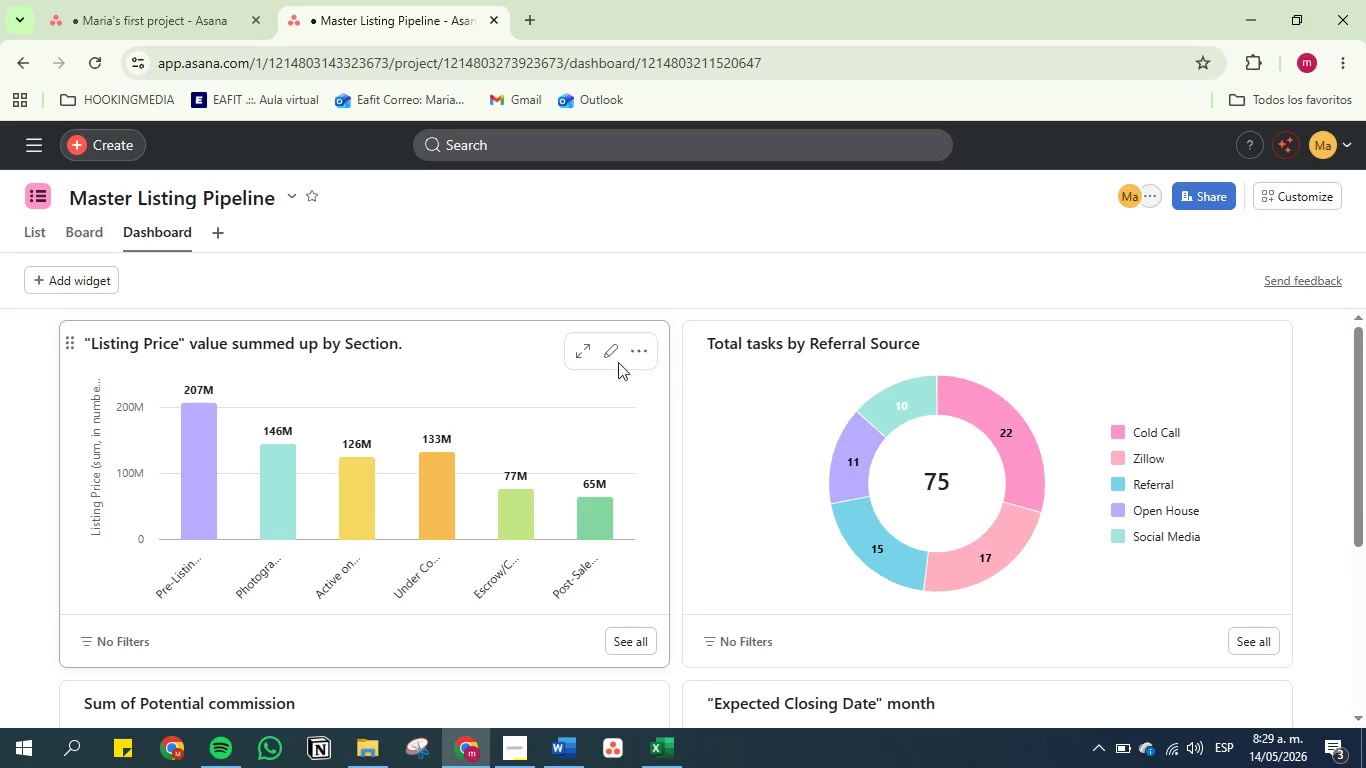 
left_click([597, 350])
 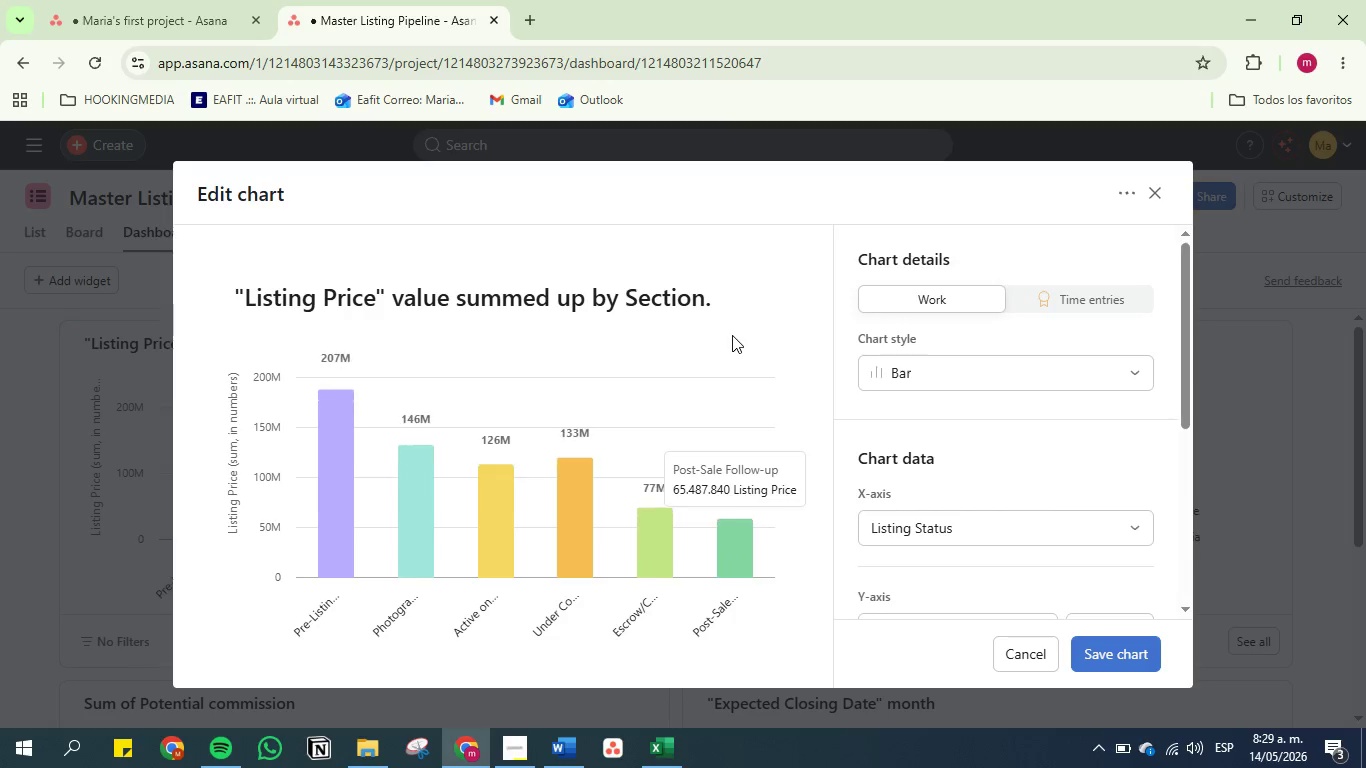 
left_click([729, 307])
 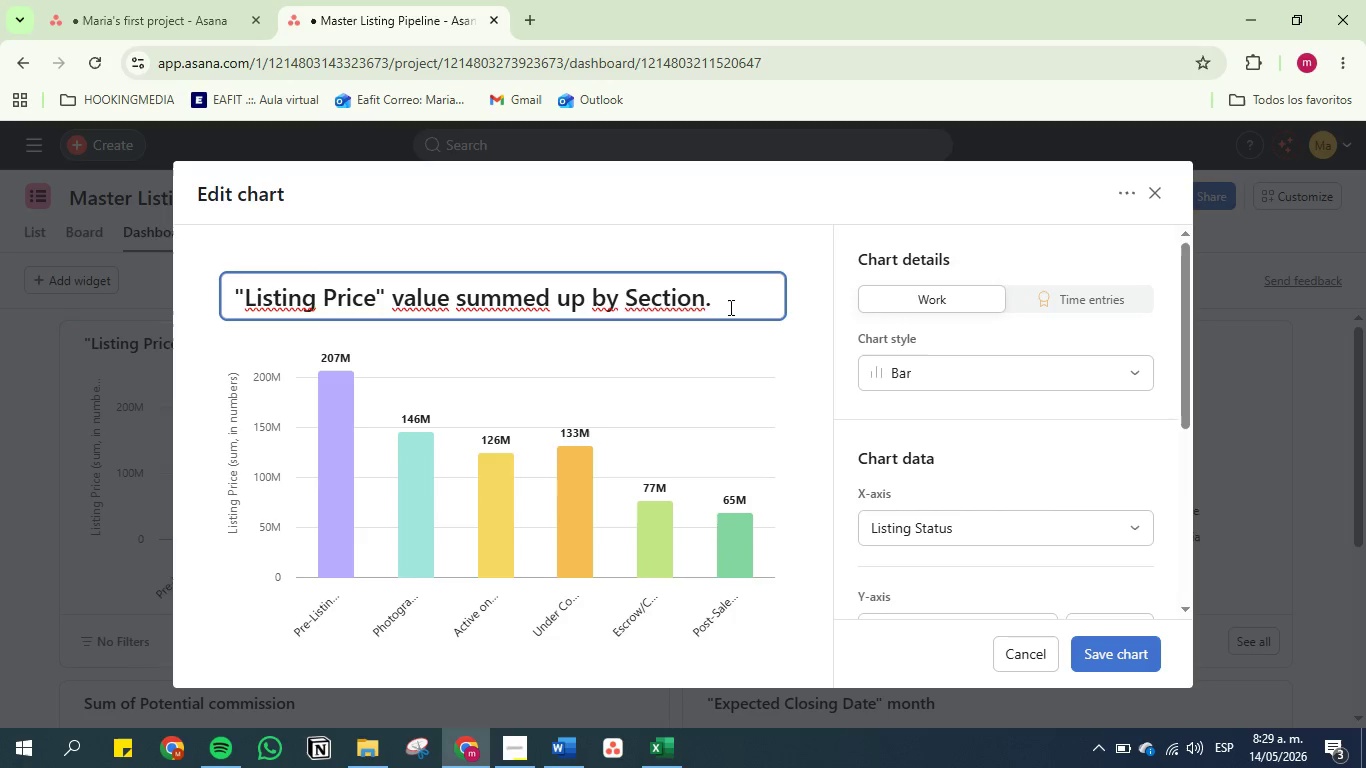 
hold_key(key=Backspace, duration=0.33)
 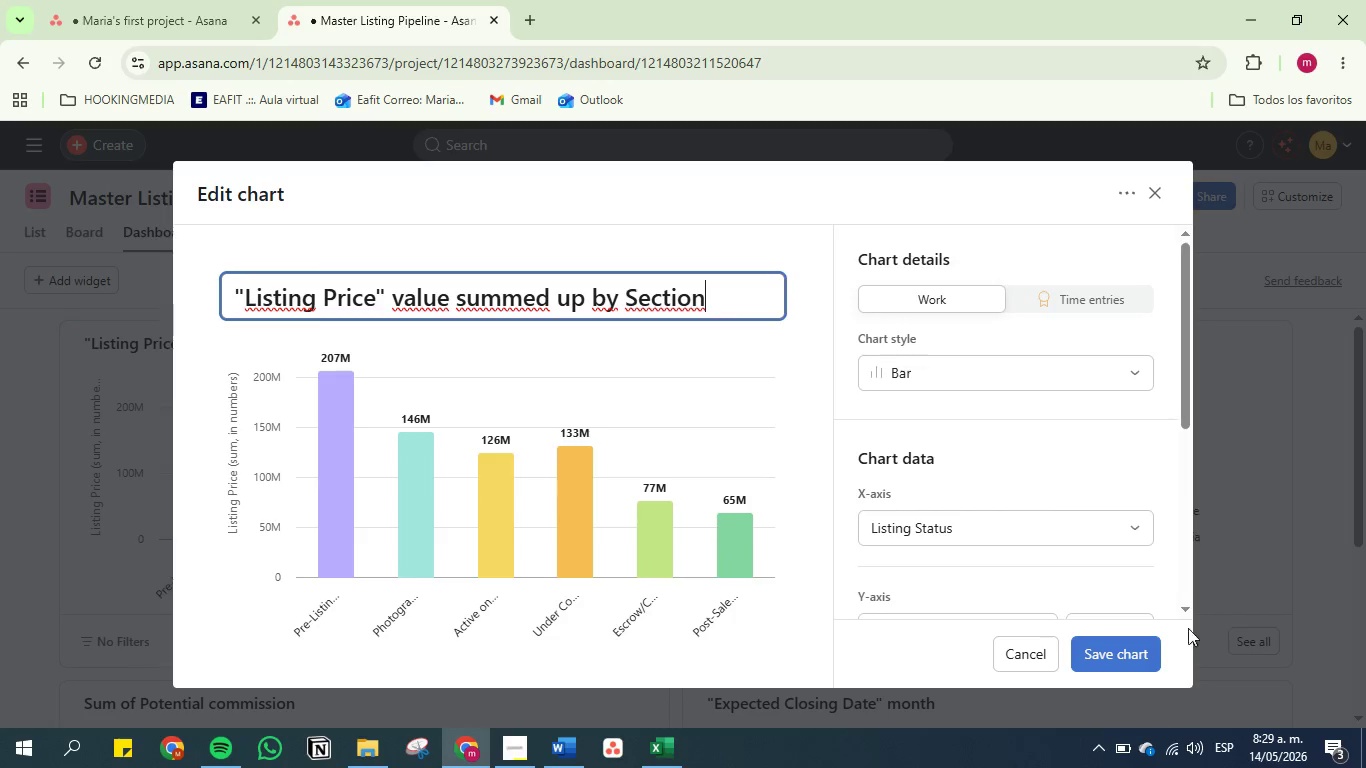 
left_click([1126, 670])
 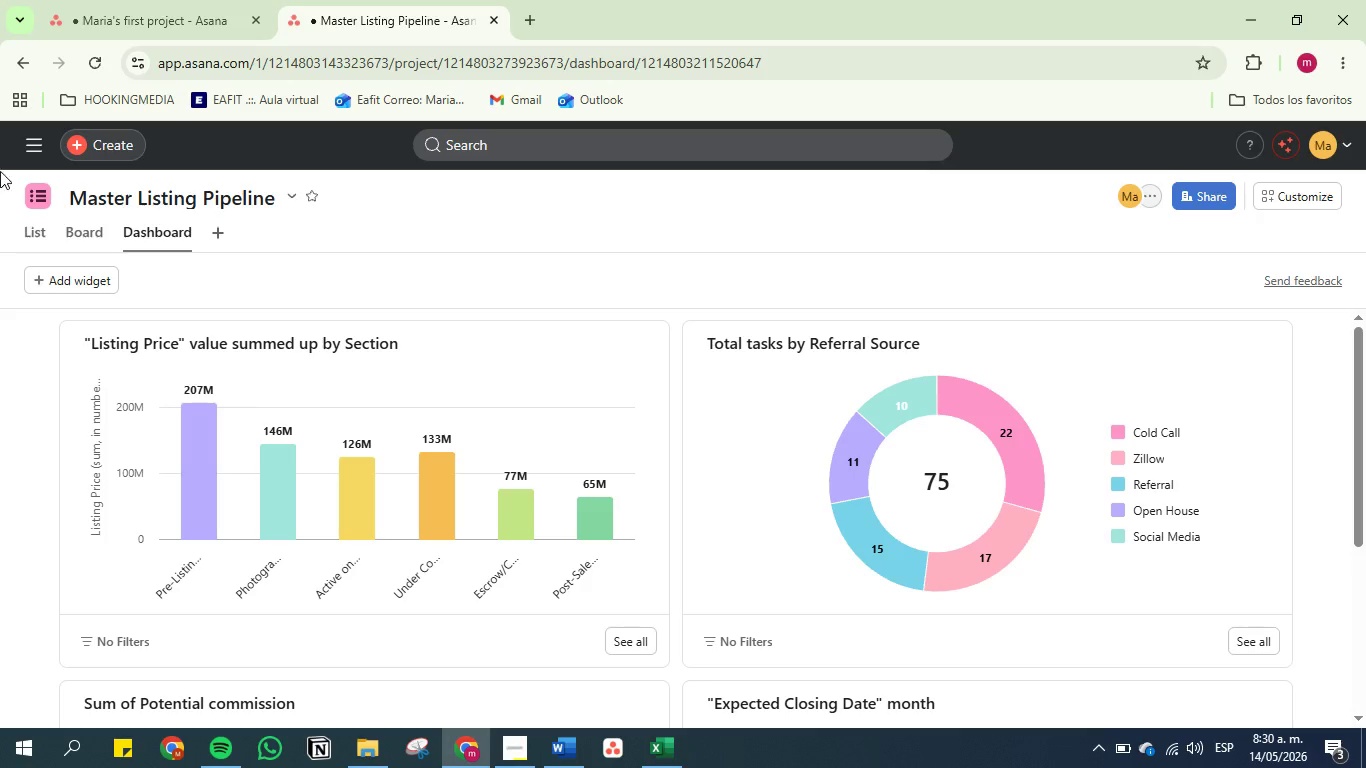 
wait(6.8)
 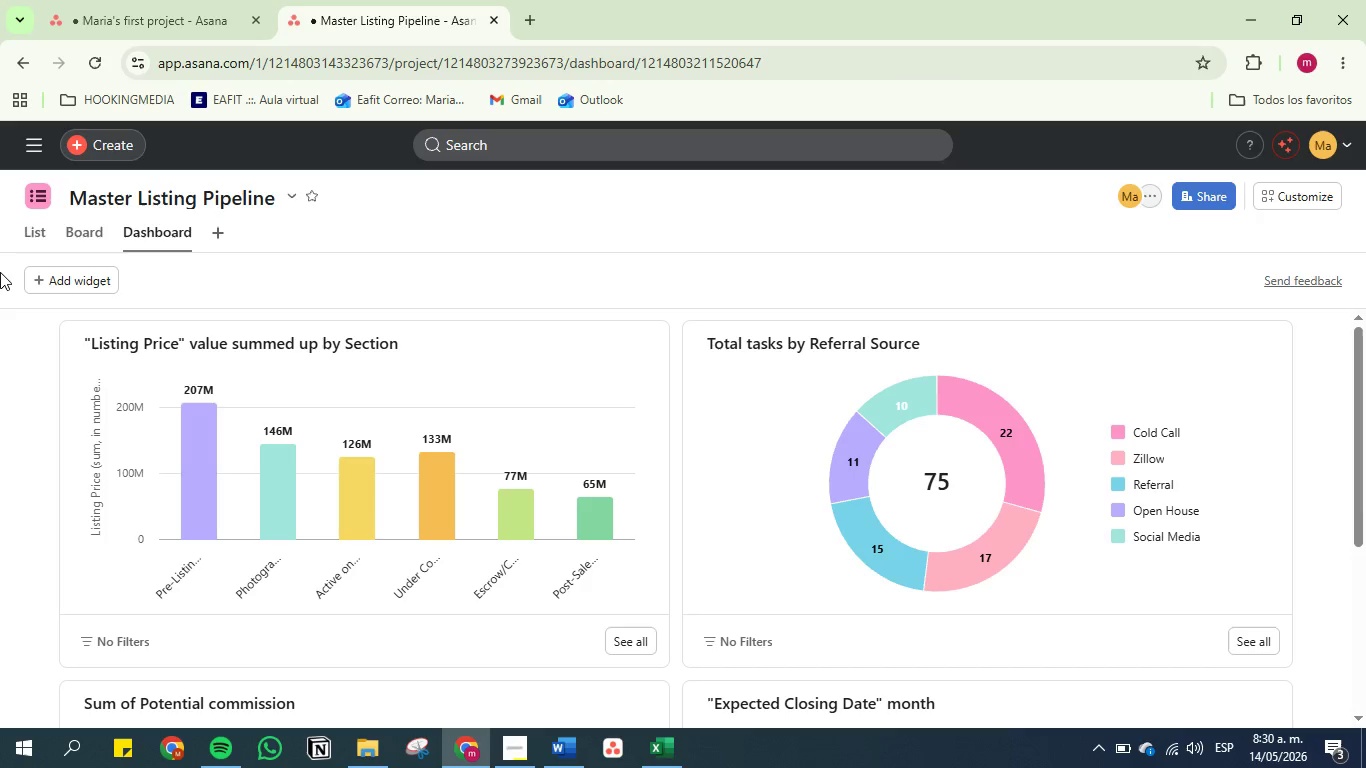 
left_click([557, 762])
 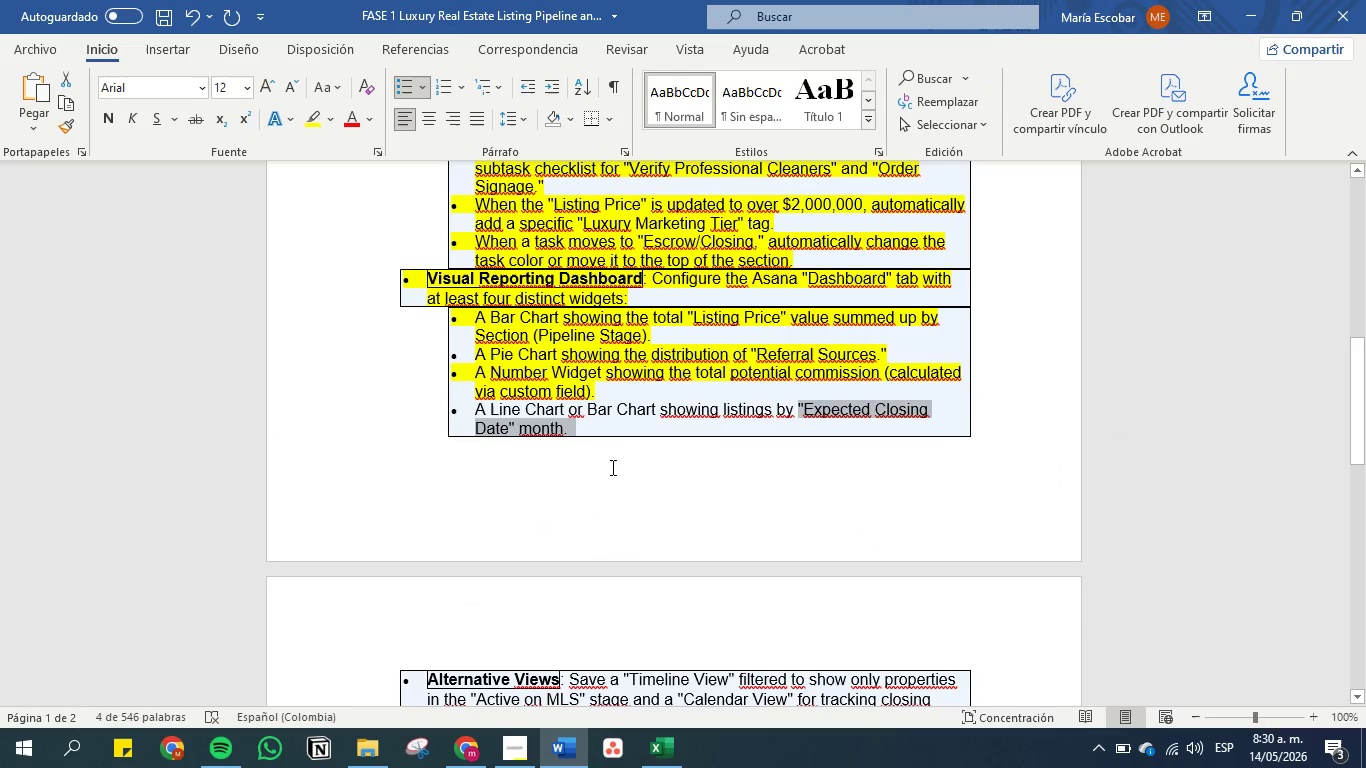 
left_click_drag(start_coordinate=[616, 440], to_coordinate=[616, 435])
 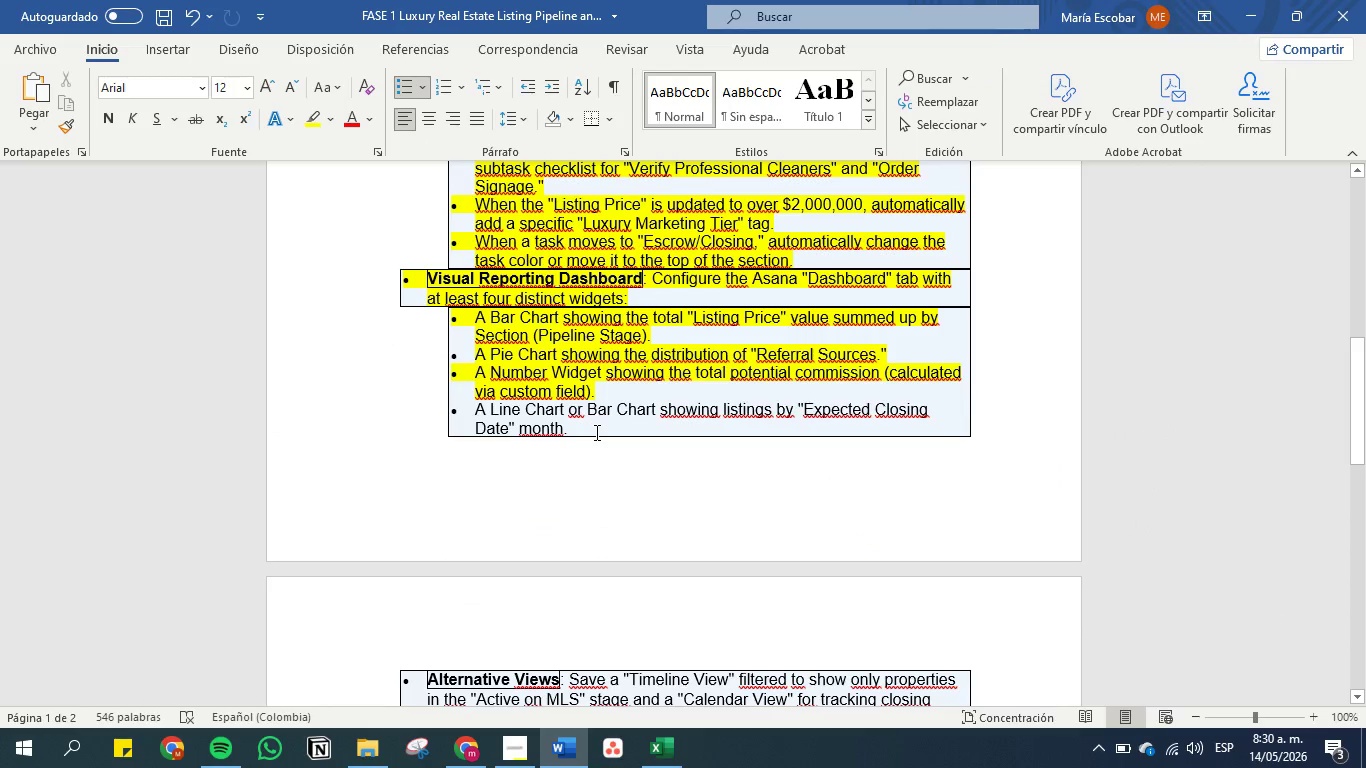 
left_click_drag(start_coordinate=[595, 432], to_coordinate=[465, 408])
 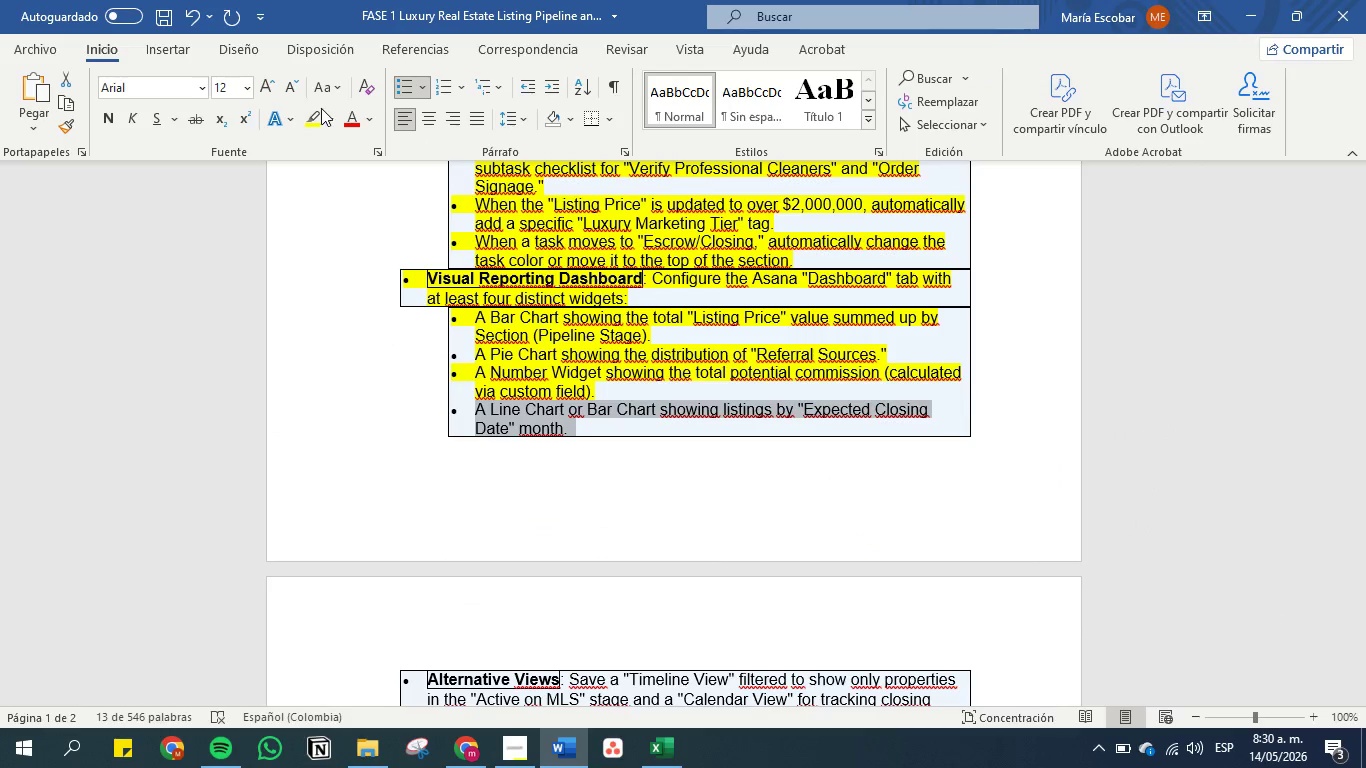 
left_click([321, 112])
 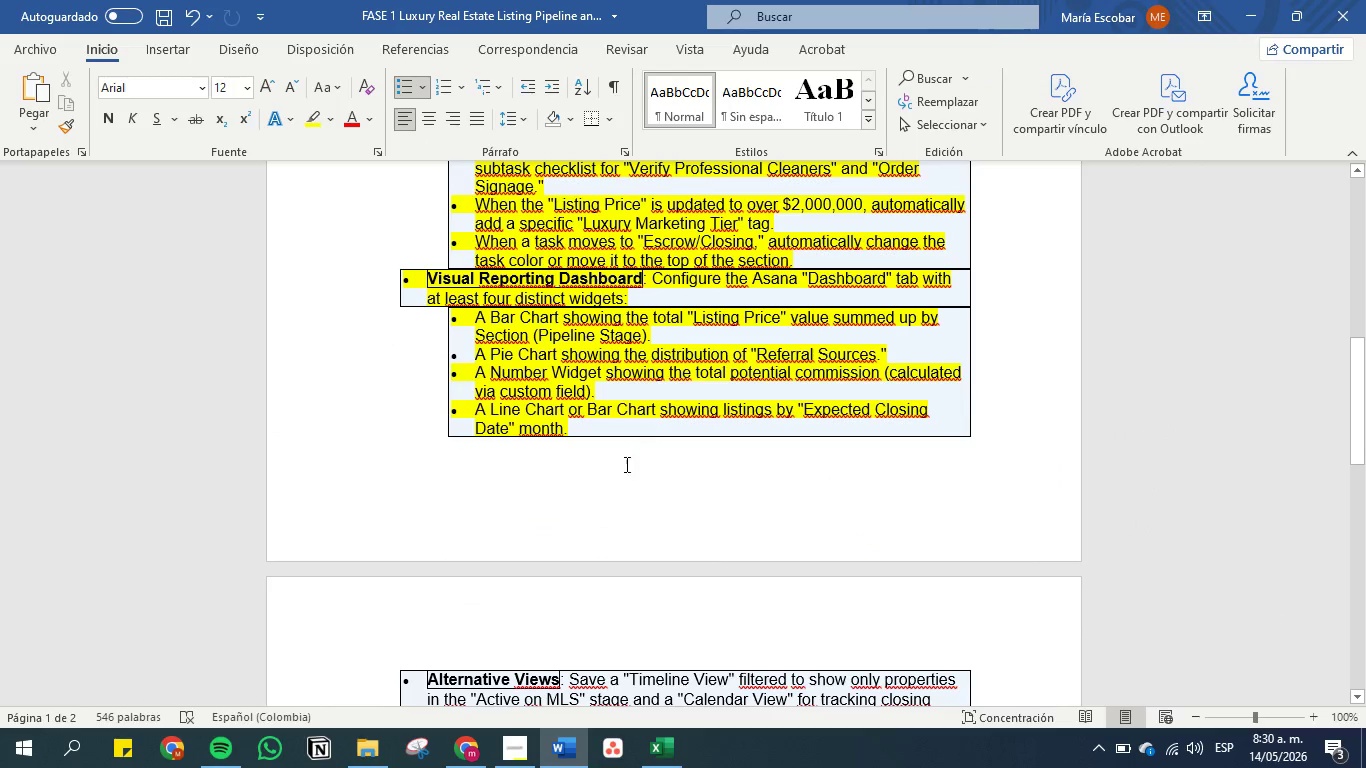 
left_click([600, 421])
 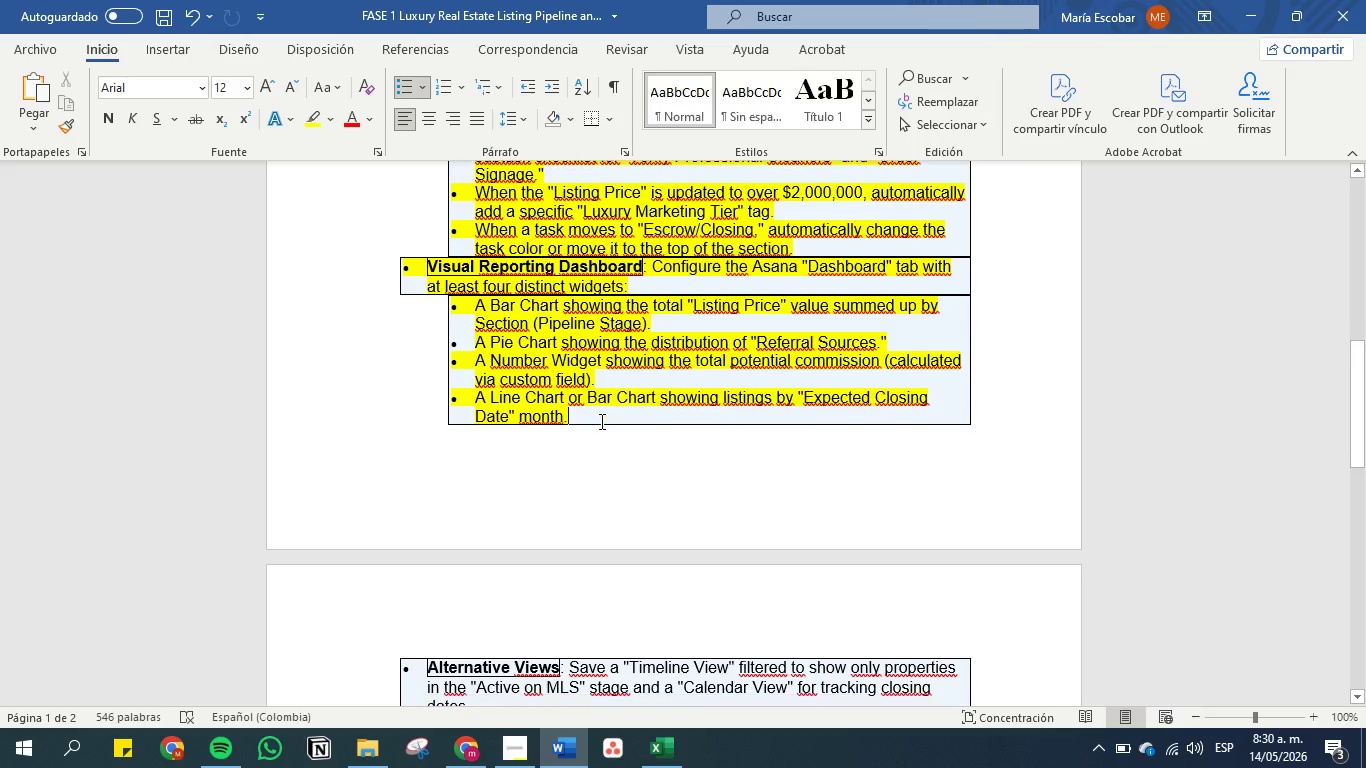 
scroll: coordinate [600, 421], scroll_direction: down, amount: 4.0
 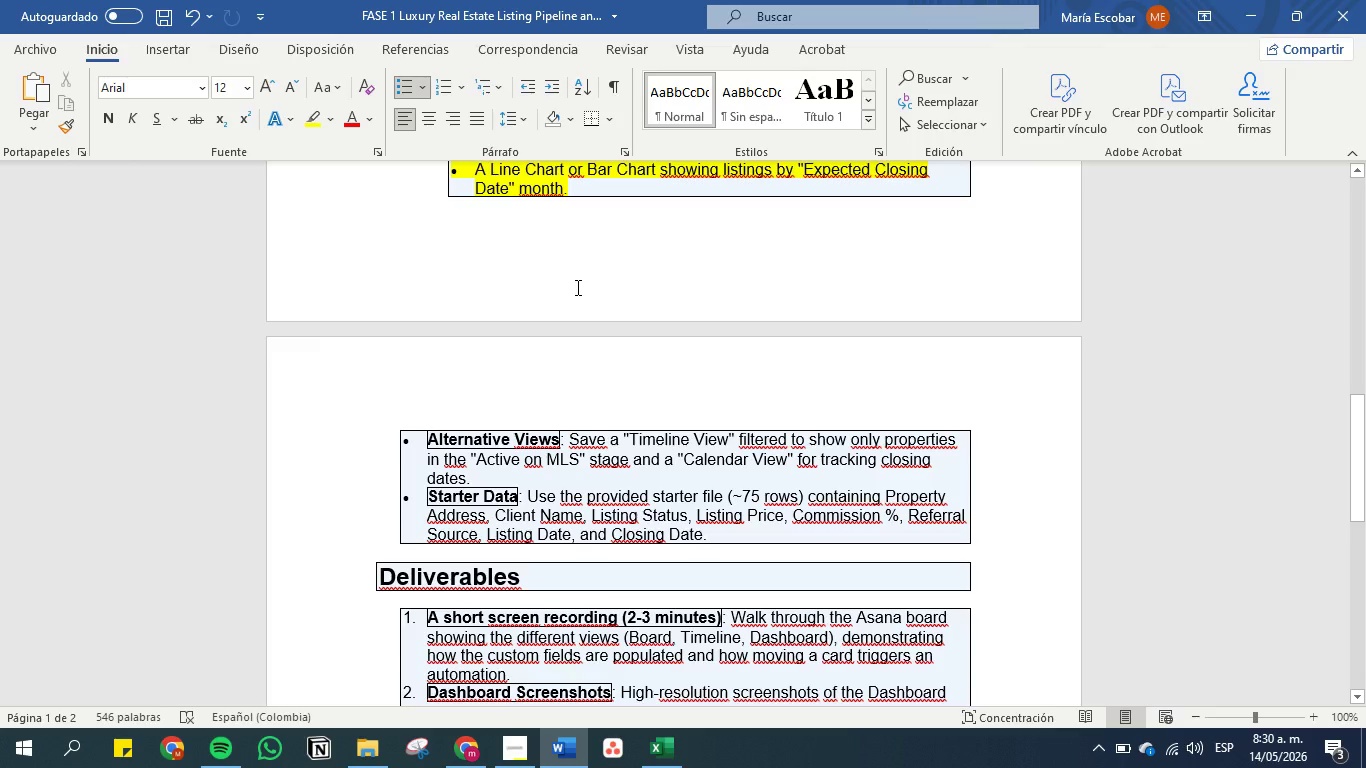 
wait(17.98)
 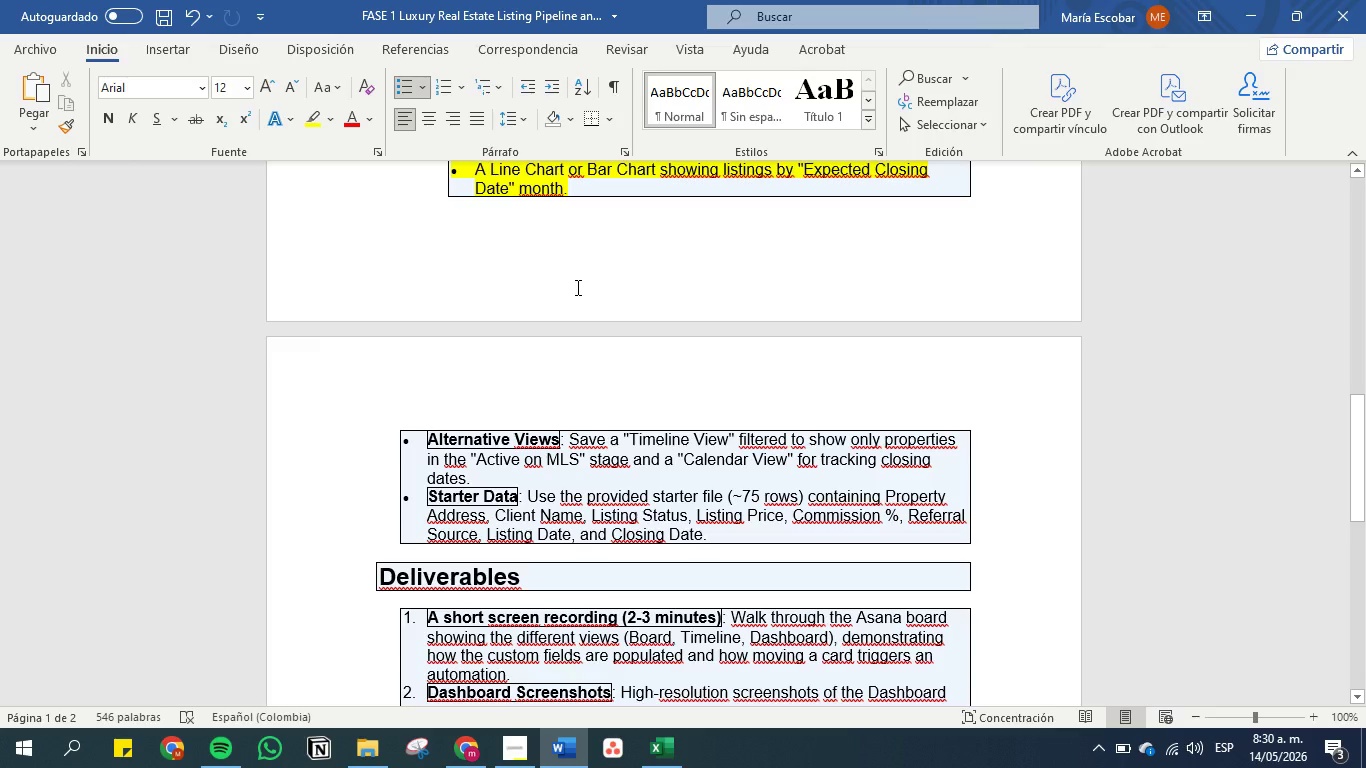 
left_click([1249, 4])
 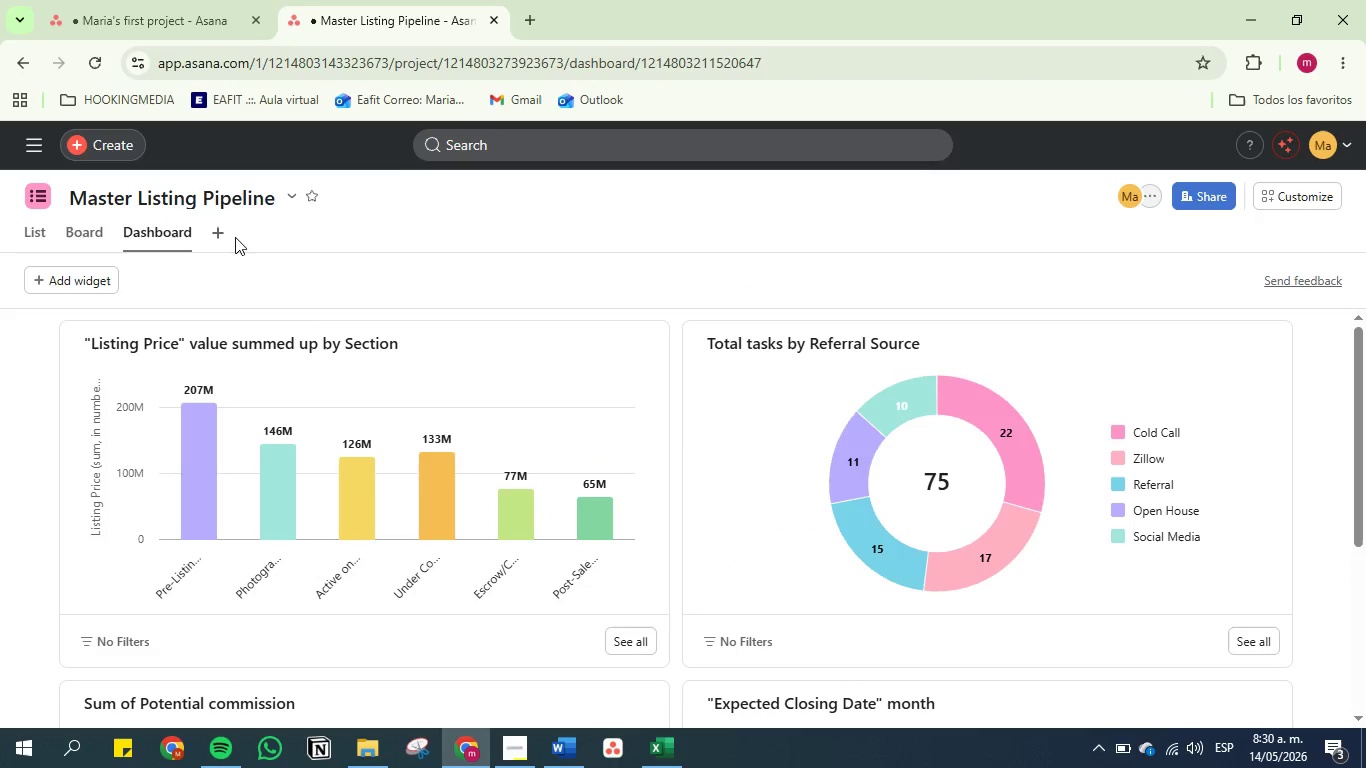 
left_click([222, 240])
 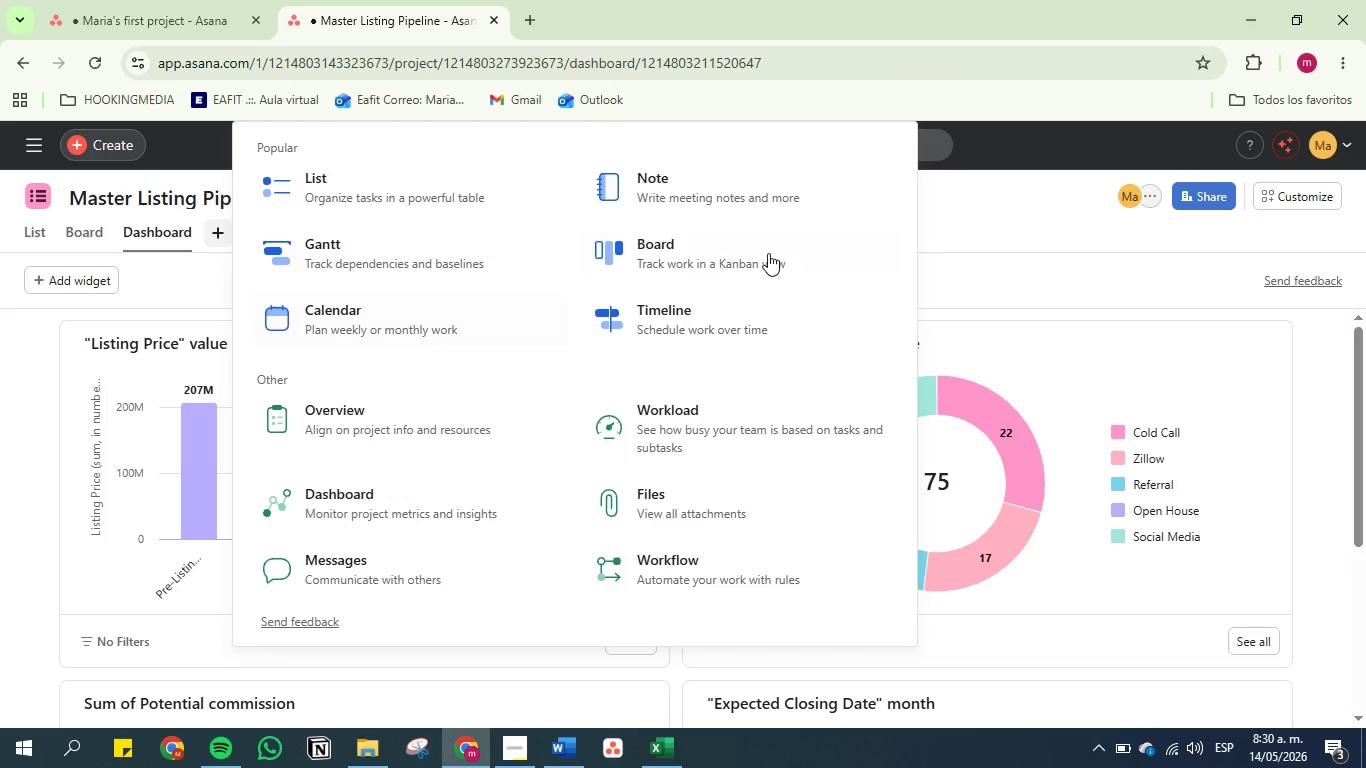 
left_click([727, 330])
 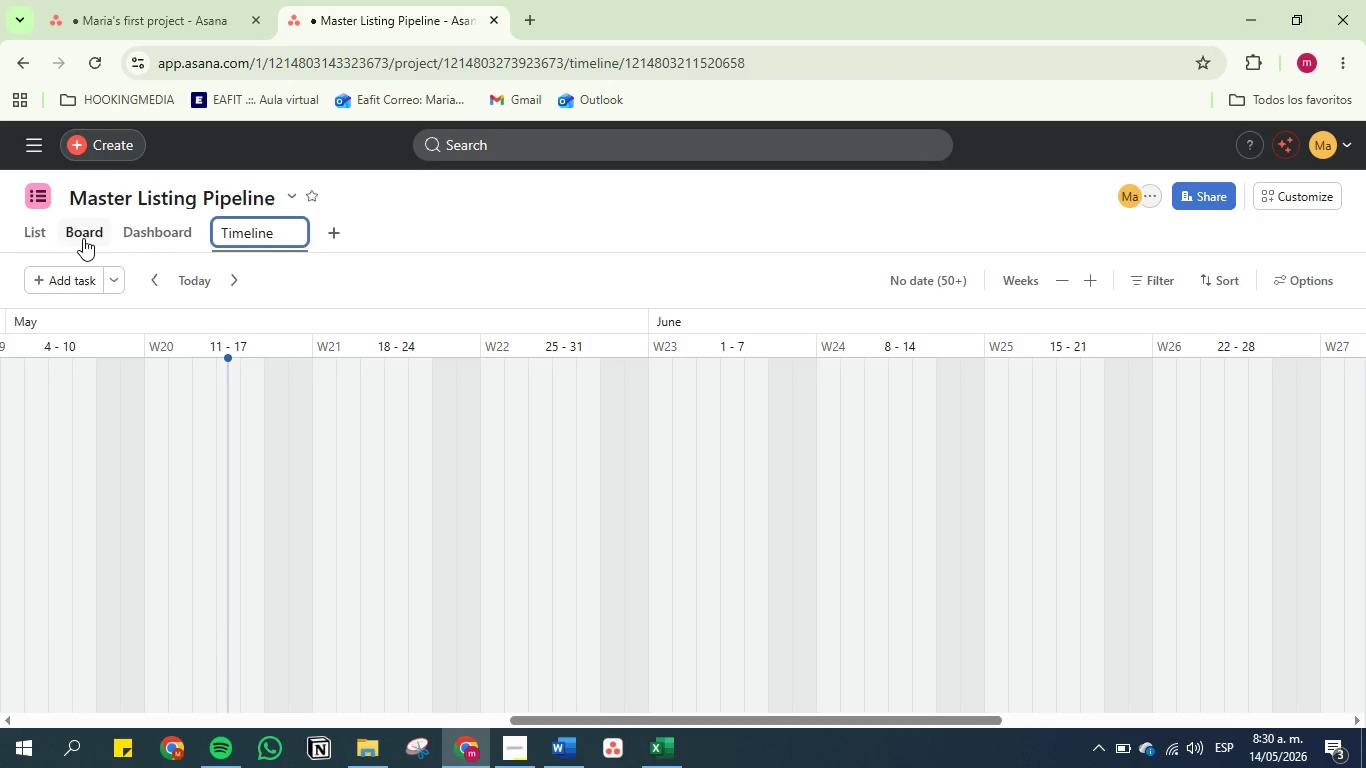 
wait(6.16)
 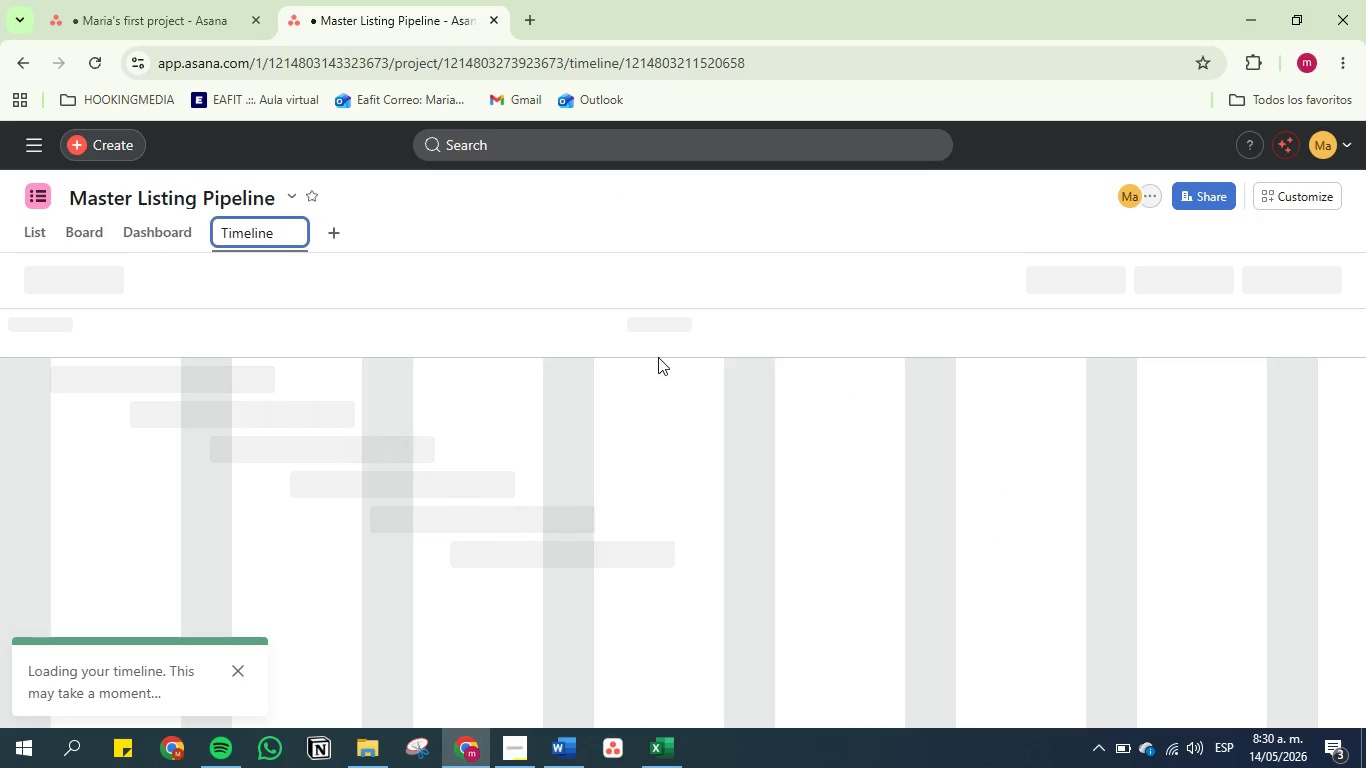 
left_click([567, 741])
 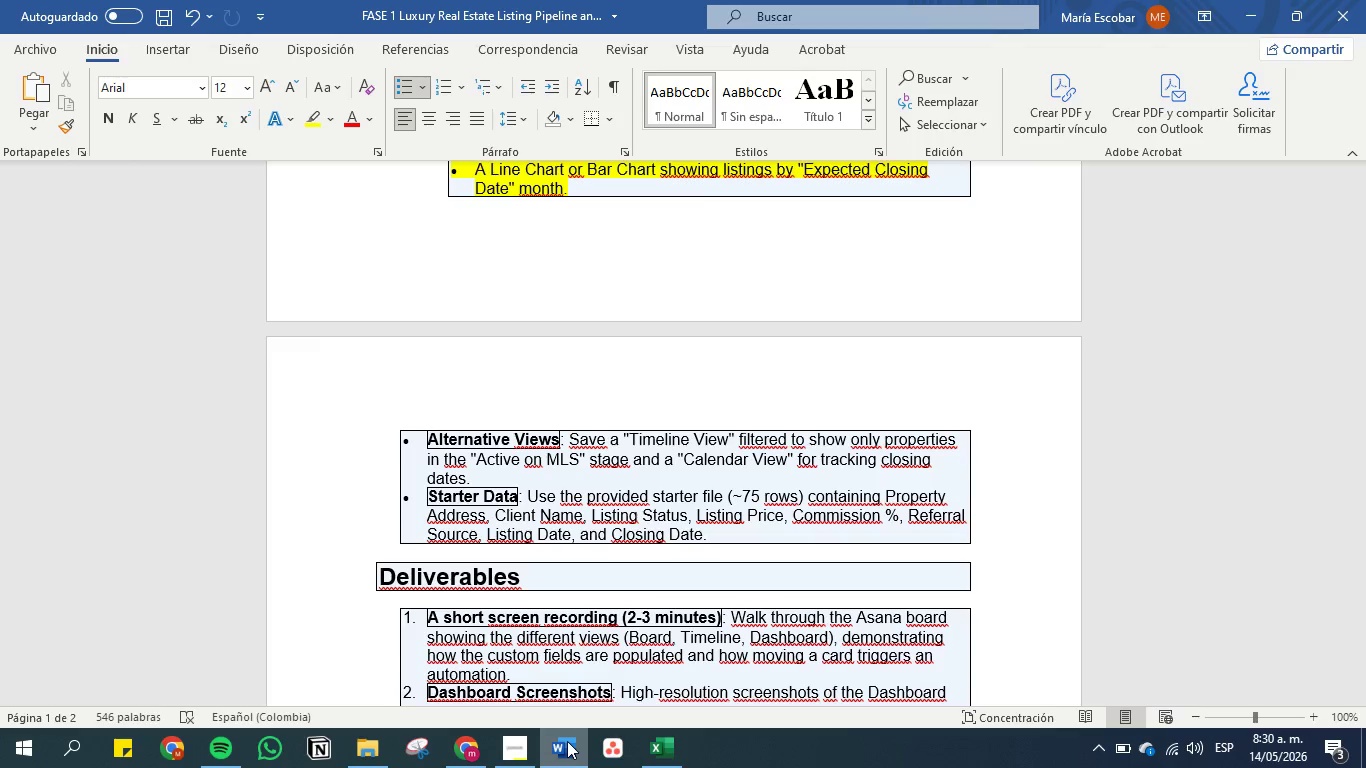 
wait(7.61)
 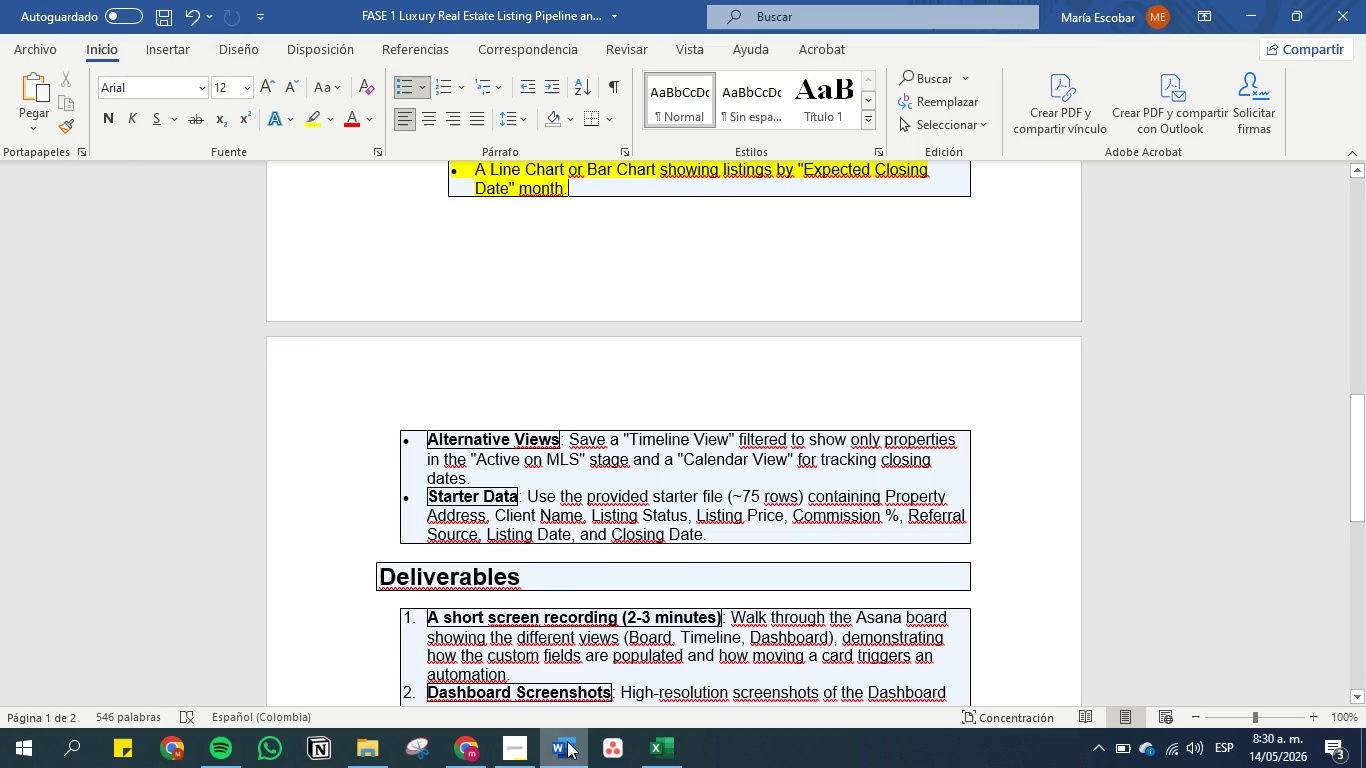 
left_click([567, 741])
 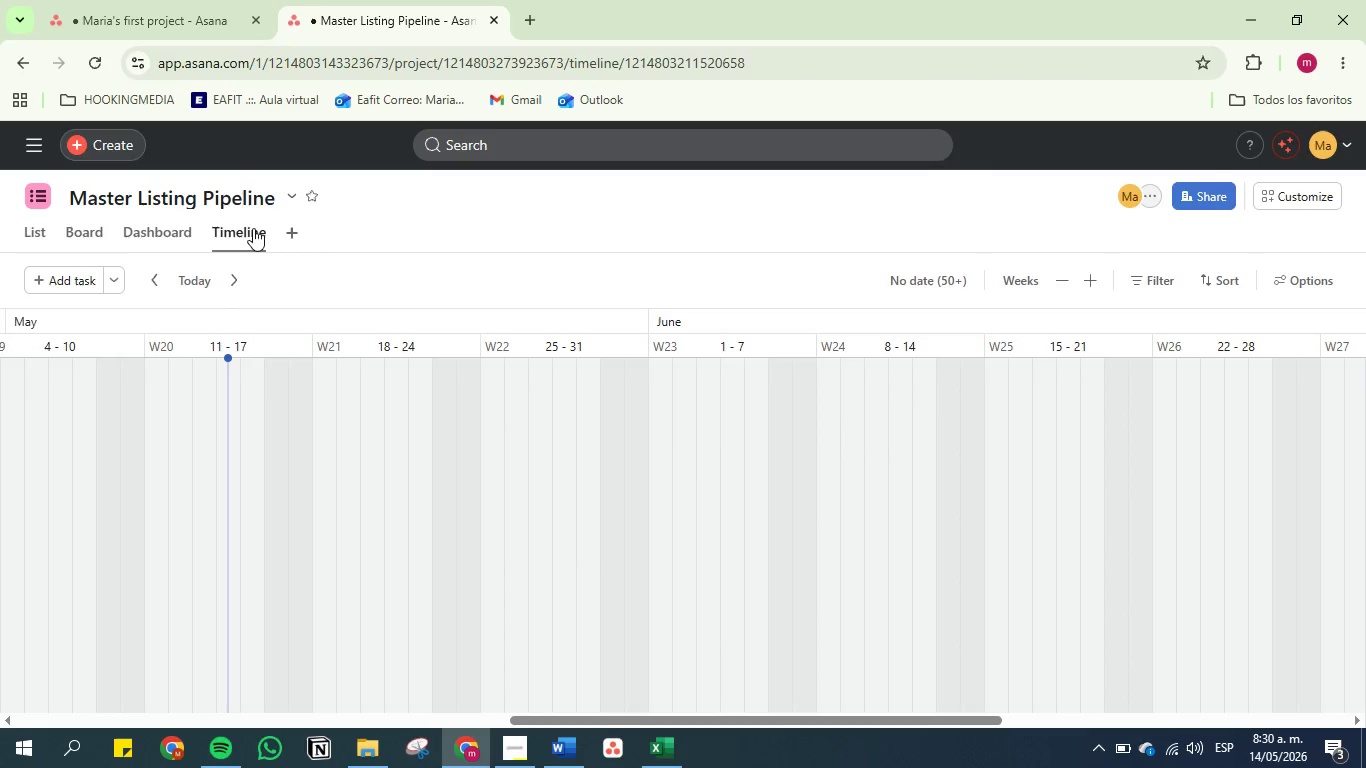 
left_click([285, 238])
 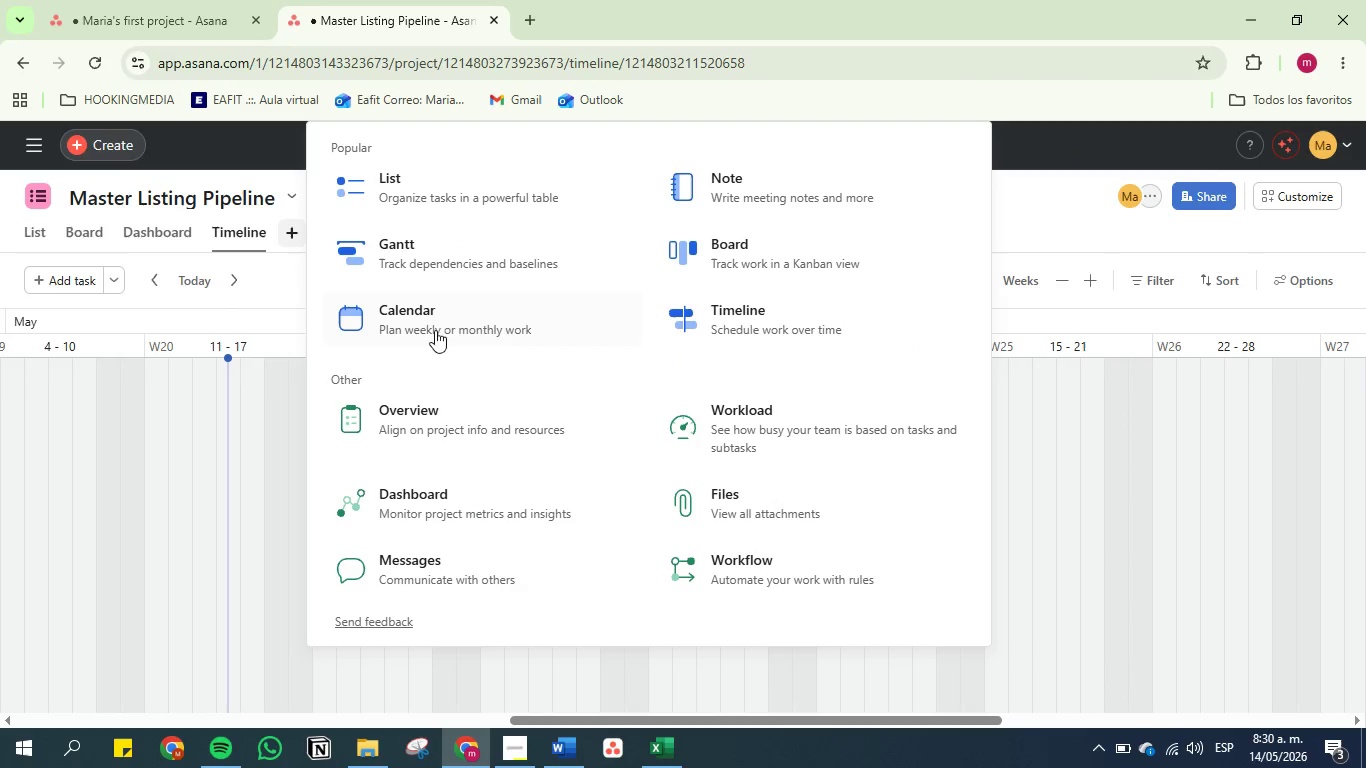 
left_click([458, 341])
 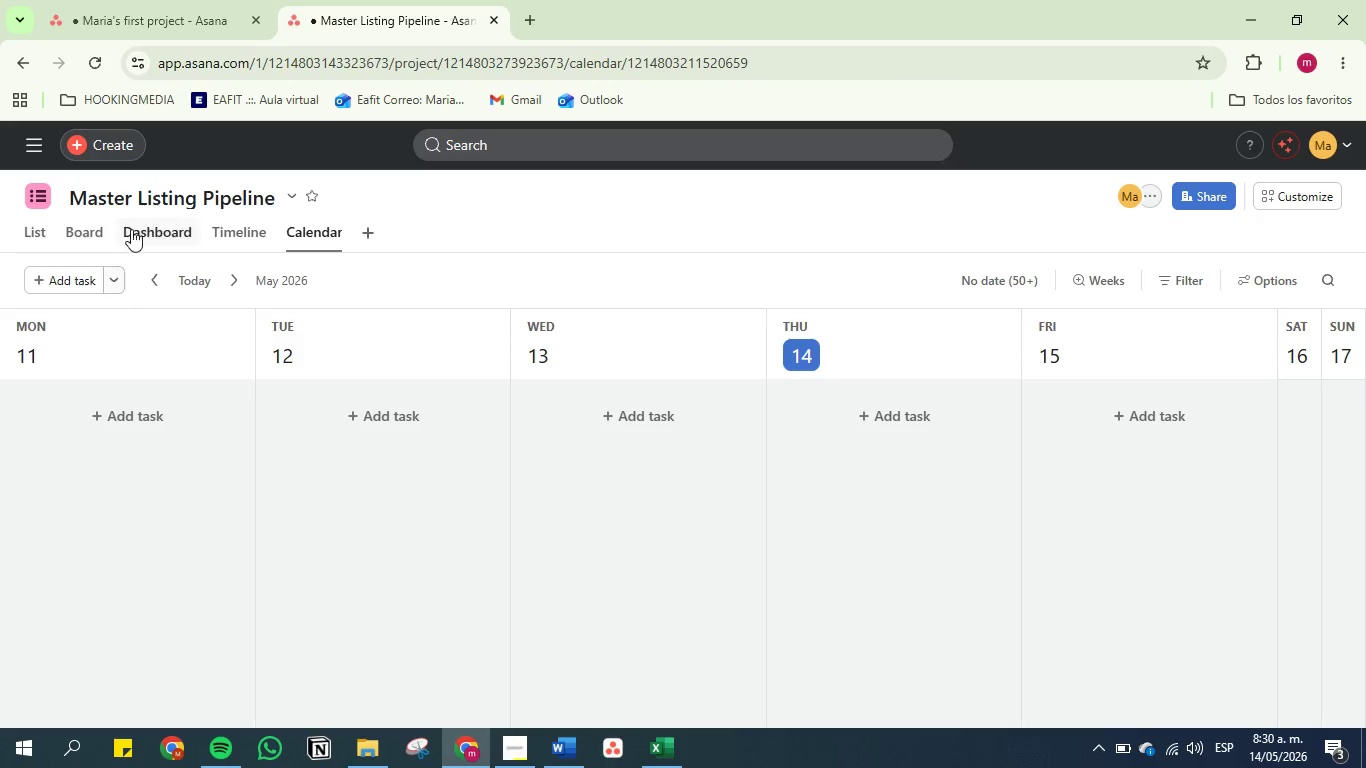 
left_click([29, 228])
 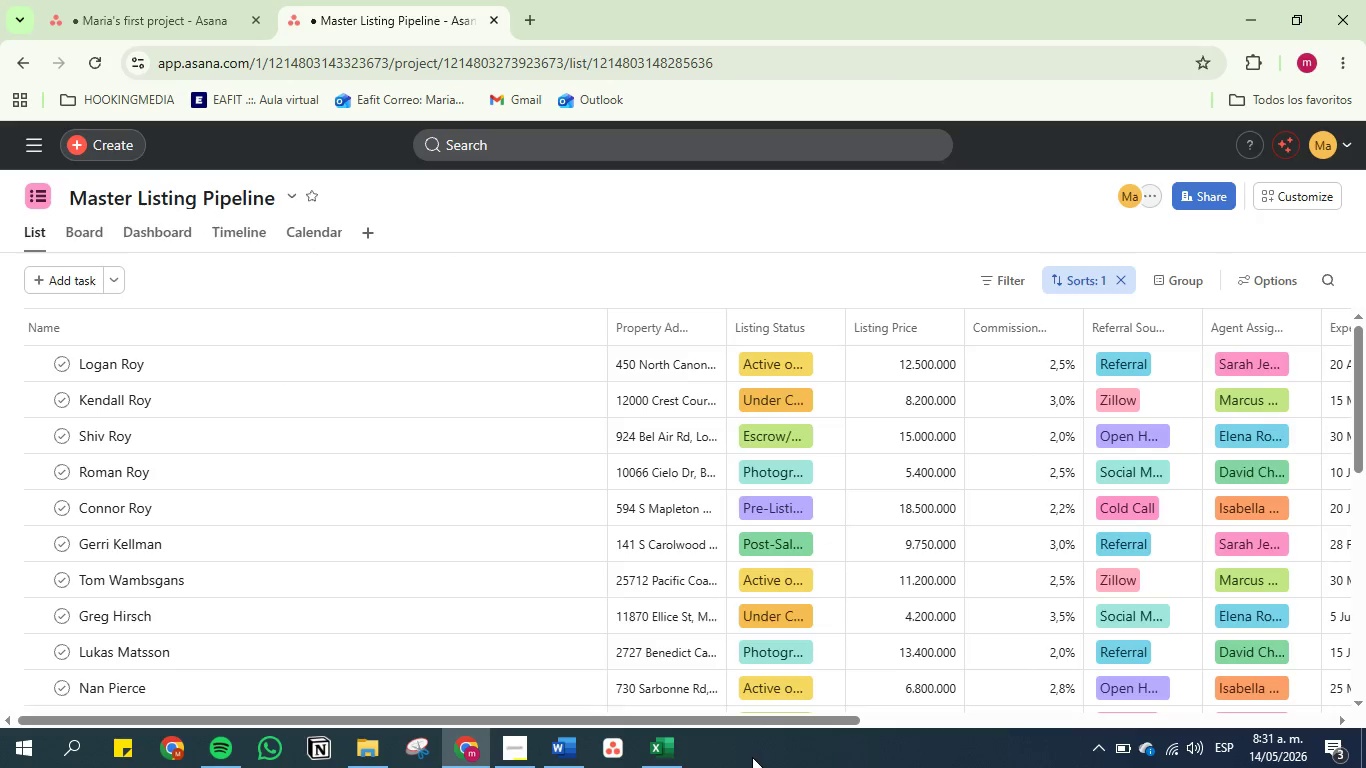 
left_click_drag(start_coordinate=[759, 718], to_coordinate=[1220, 674])
 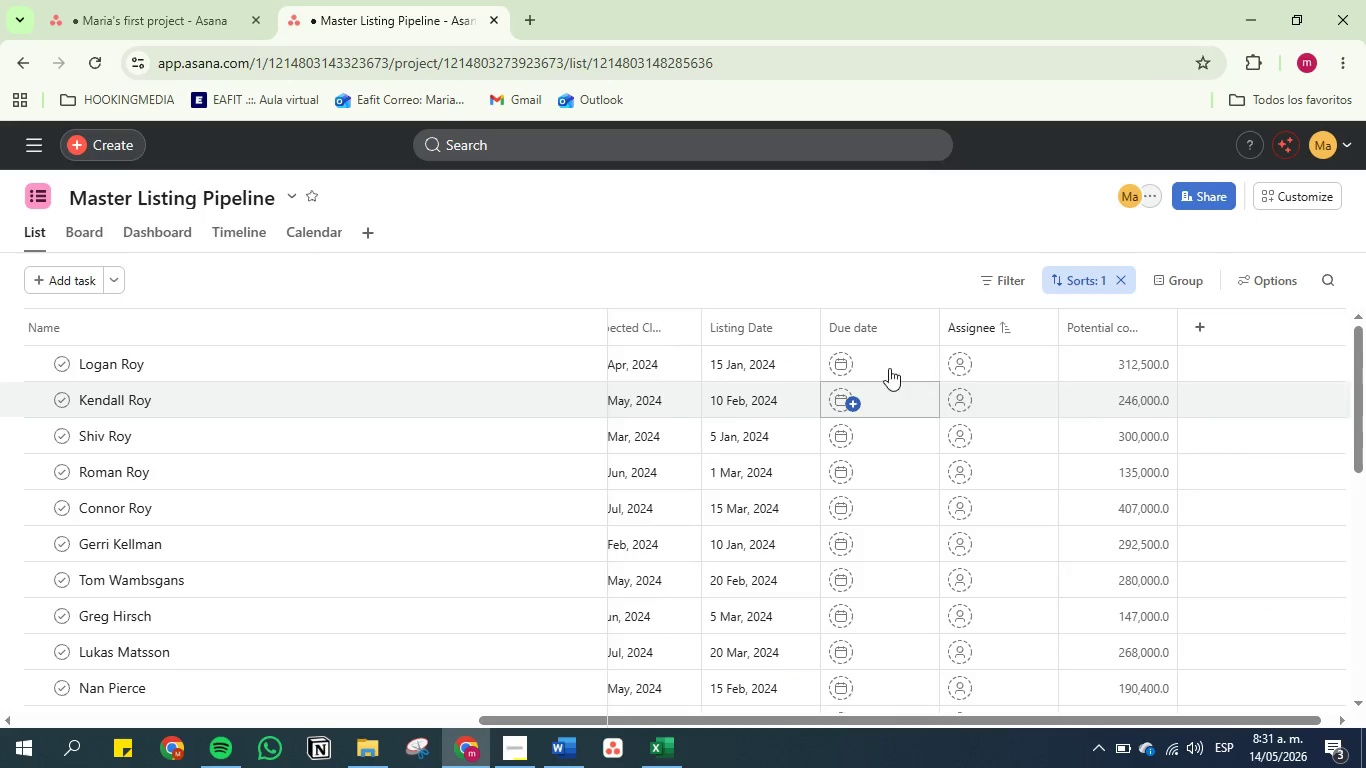 
left_click([873, 352])
 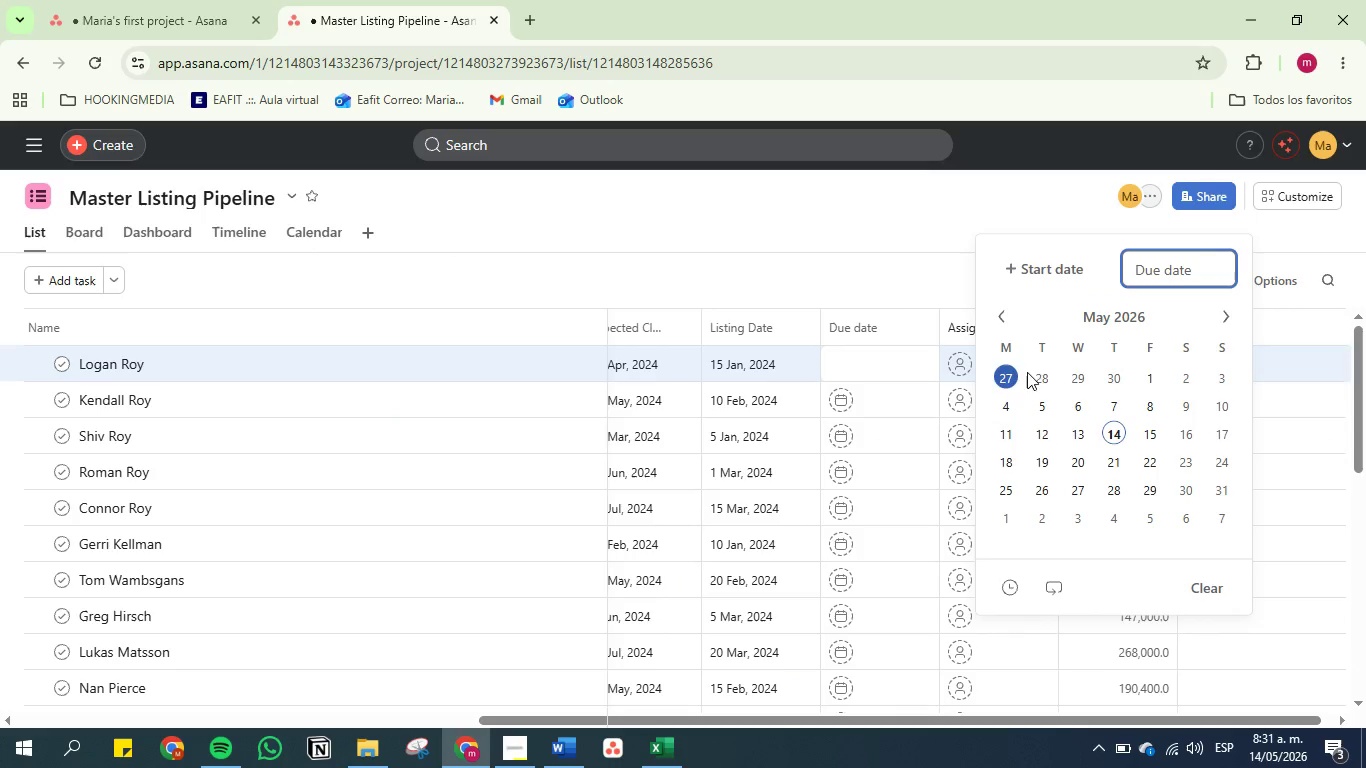 
left_click([1038, 374])
 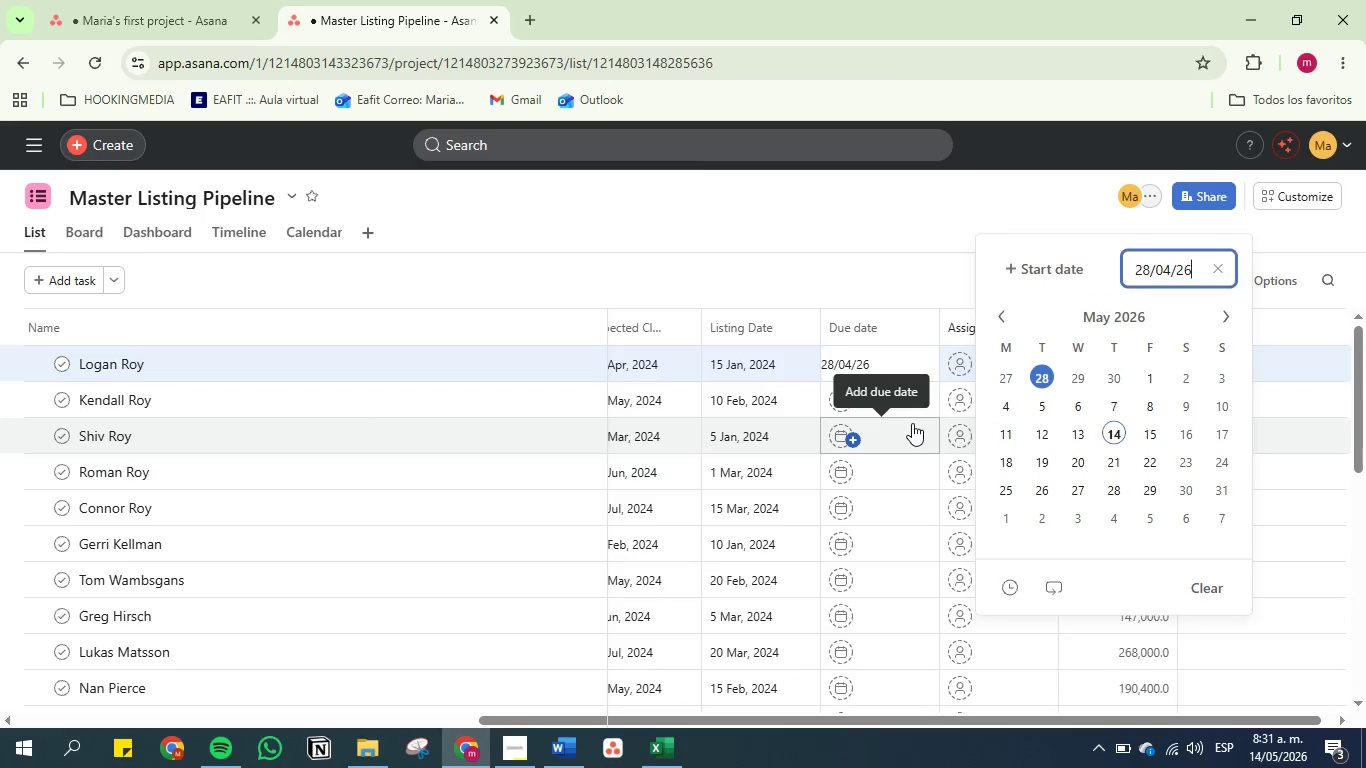 
left_click([912, 423])
 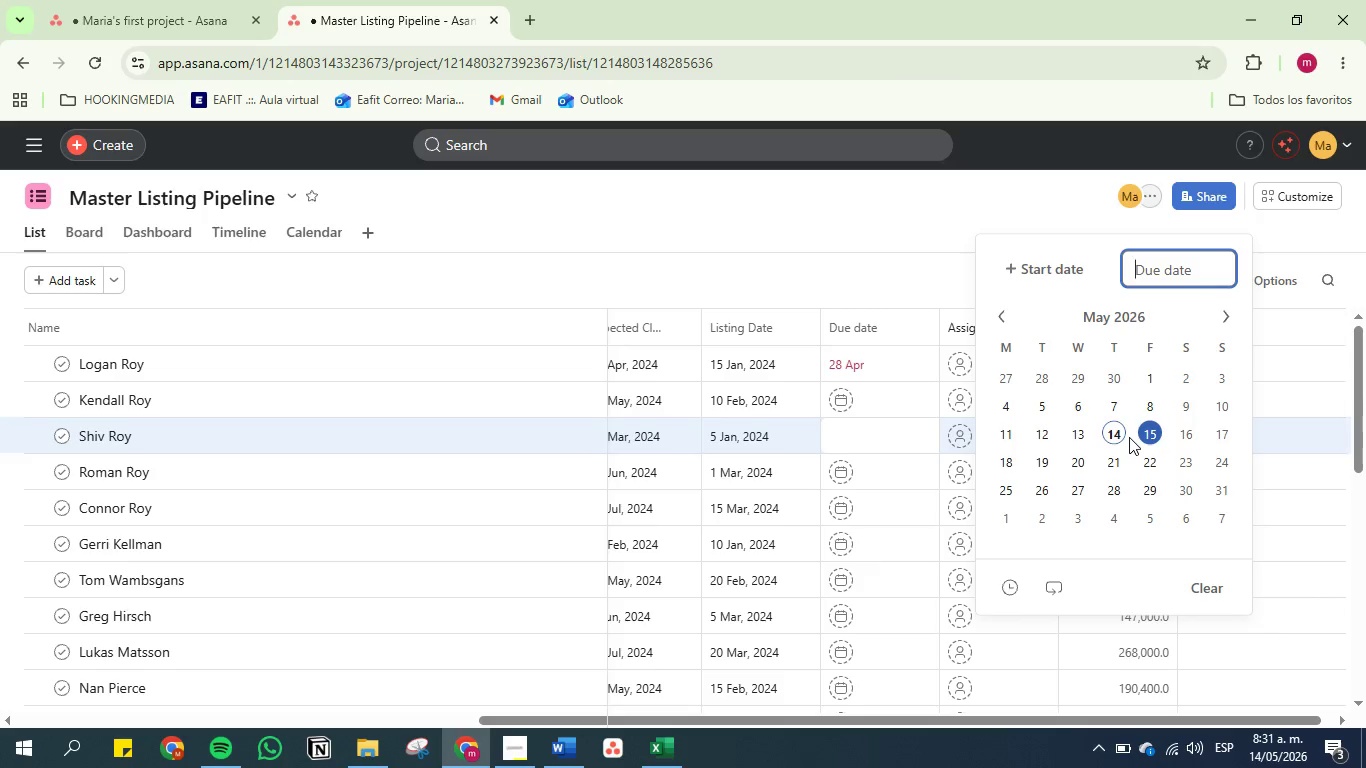 
left_click([1111, 438])
 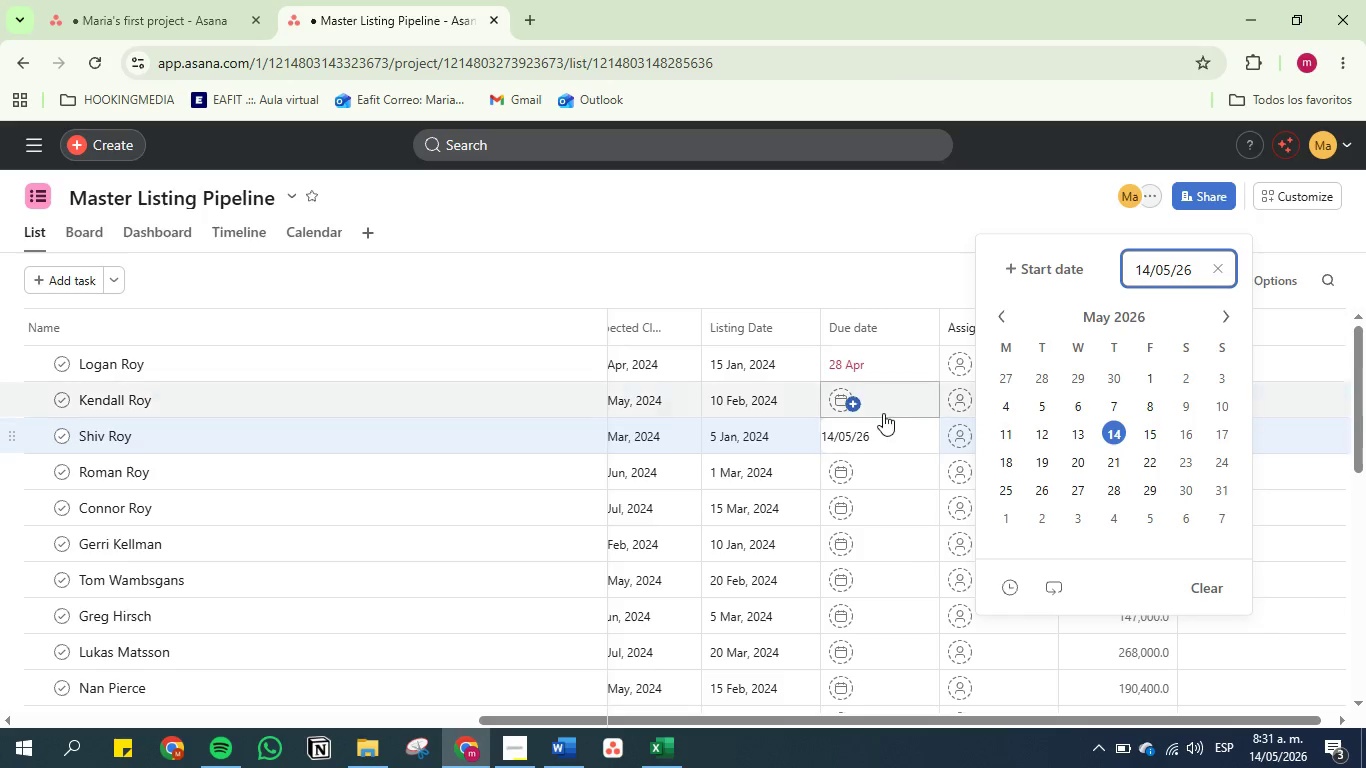 
left_click([884, 401])
 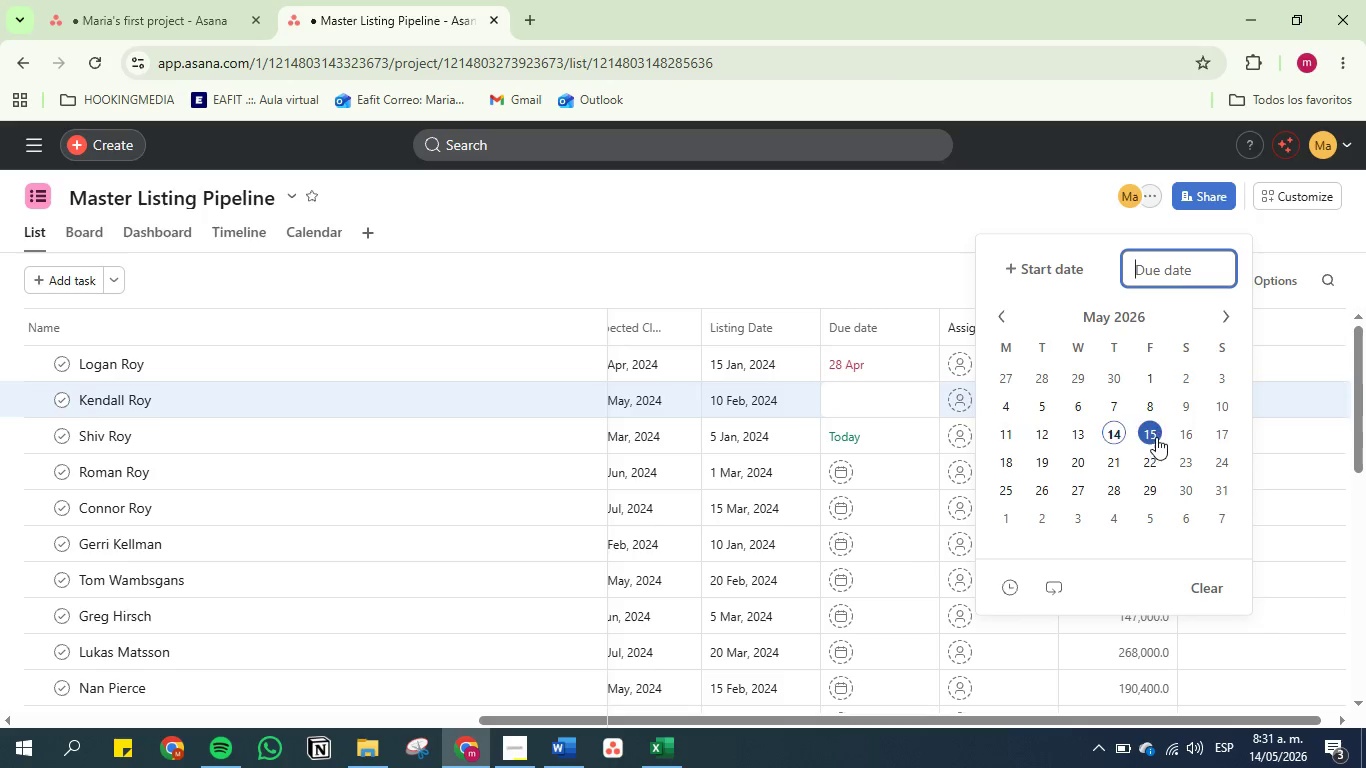 
left_click([1156, 437])
 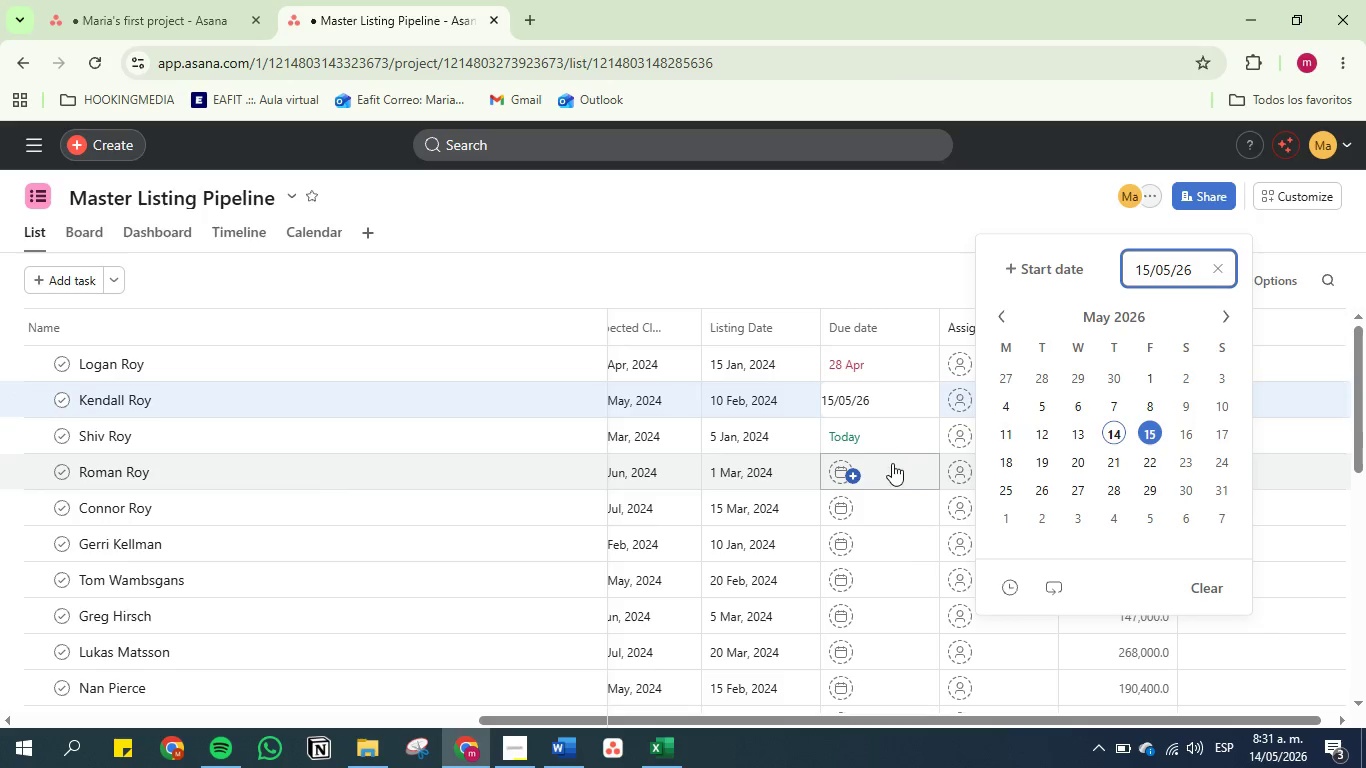 
left_click([883, 467])
 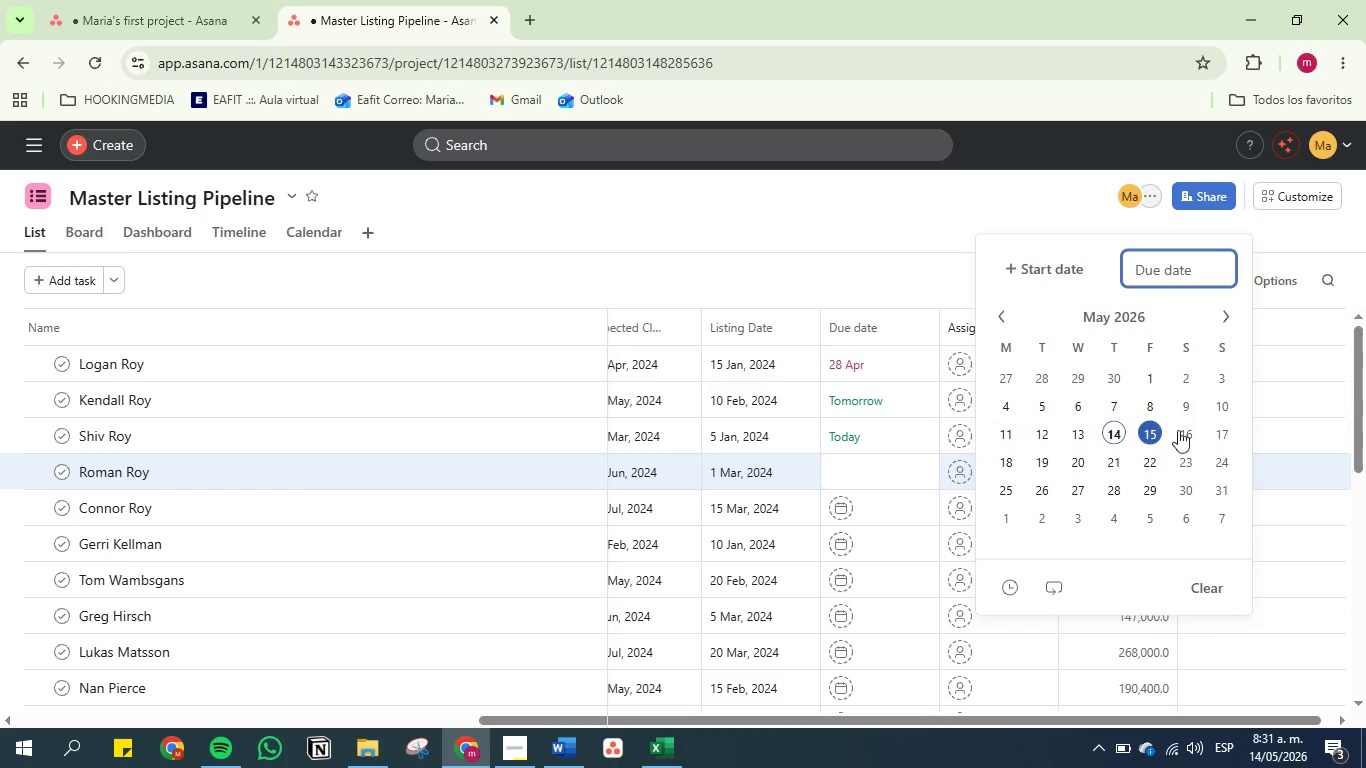 
left_click([1195, 428])
 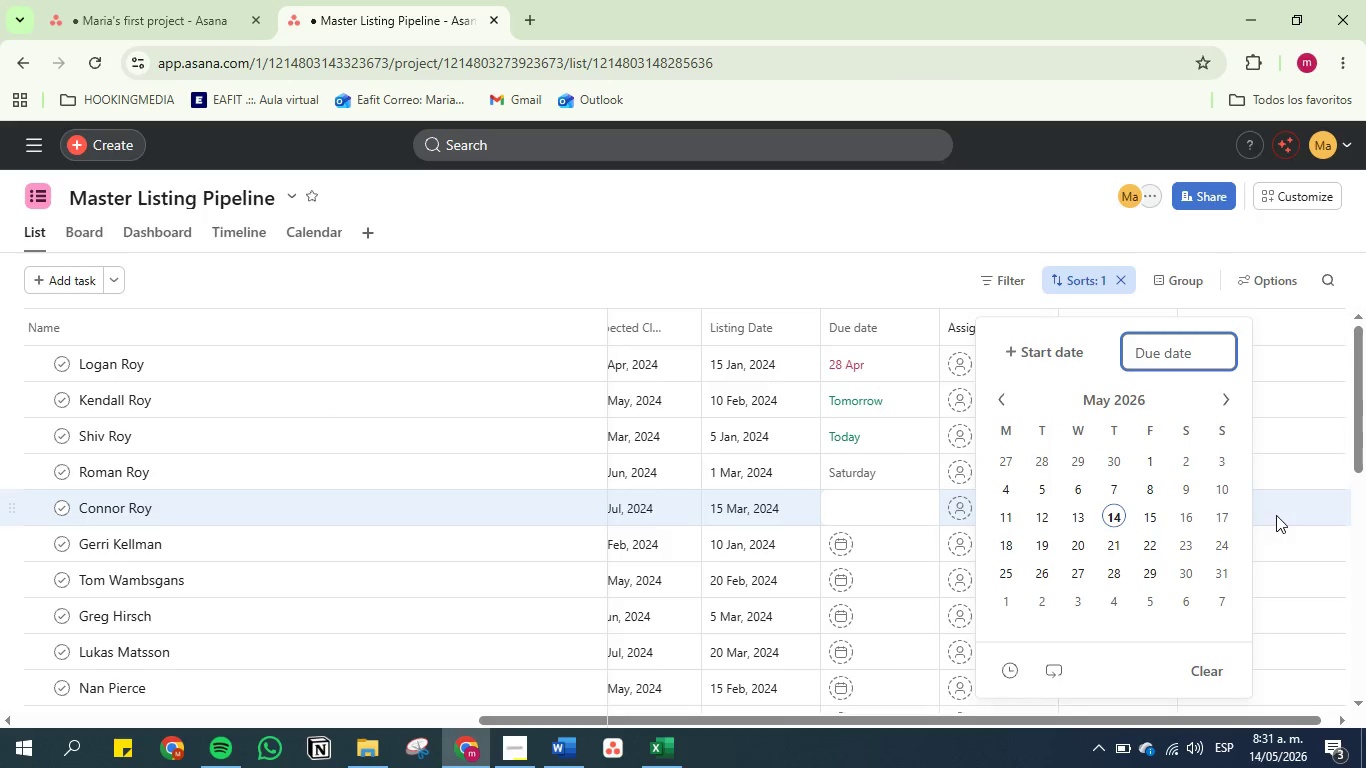 
left_click([1228, 523])
 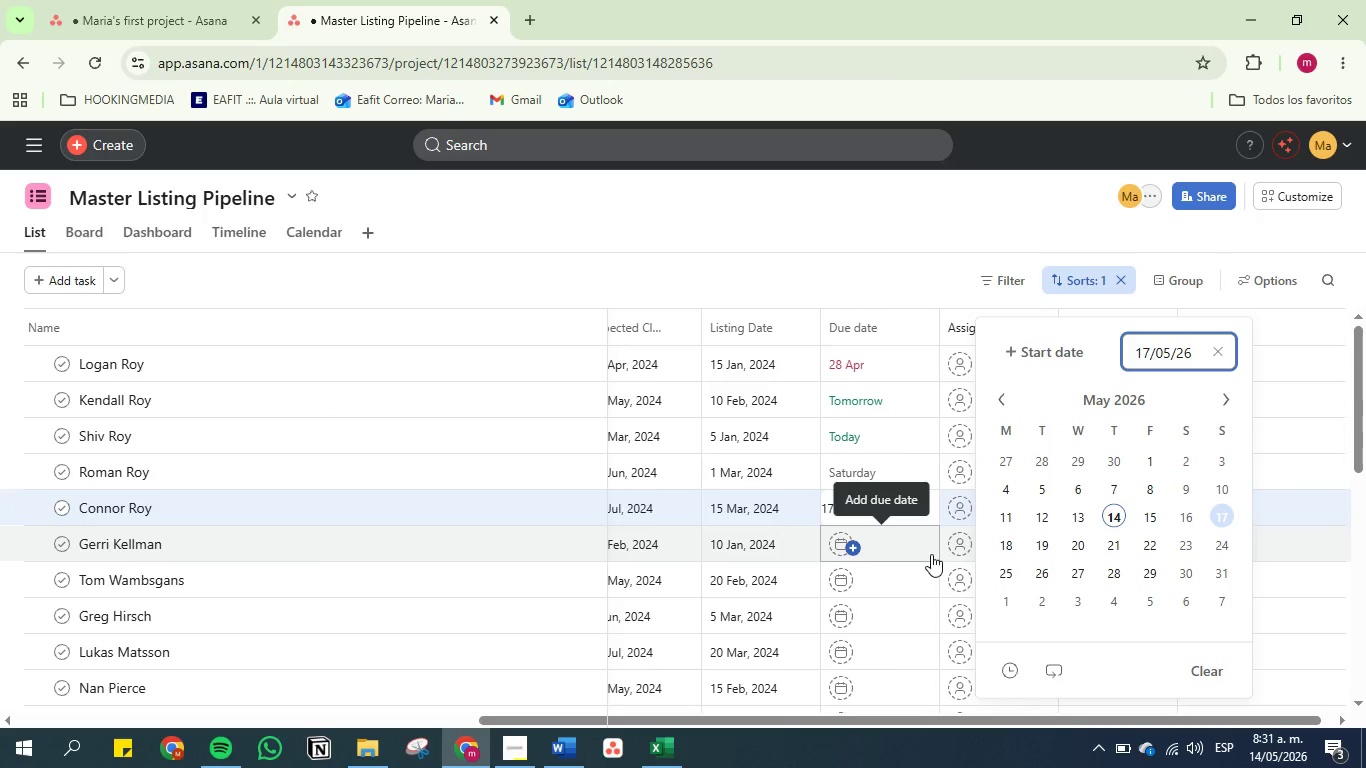 
left_click([921, 556])
 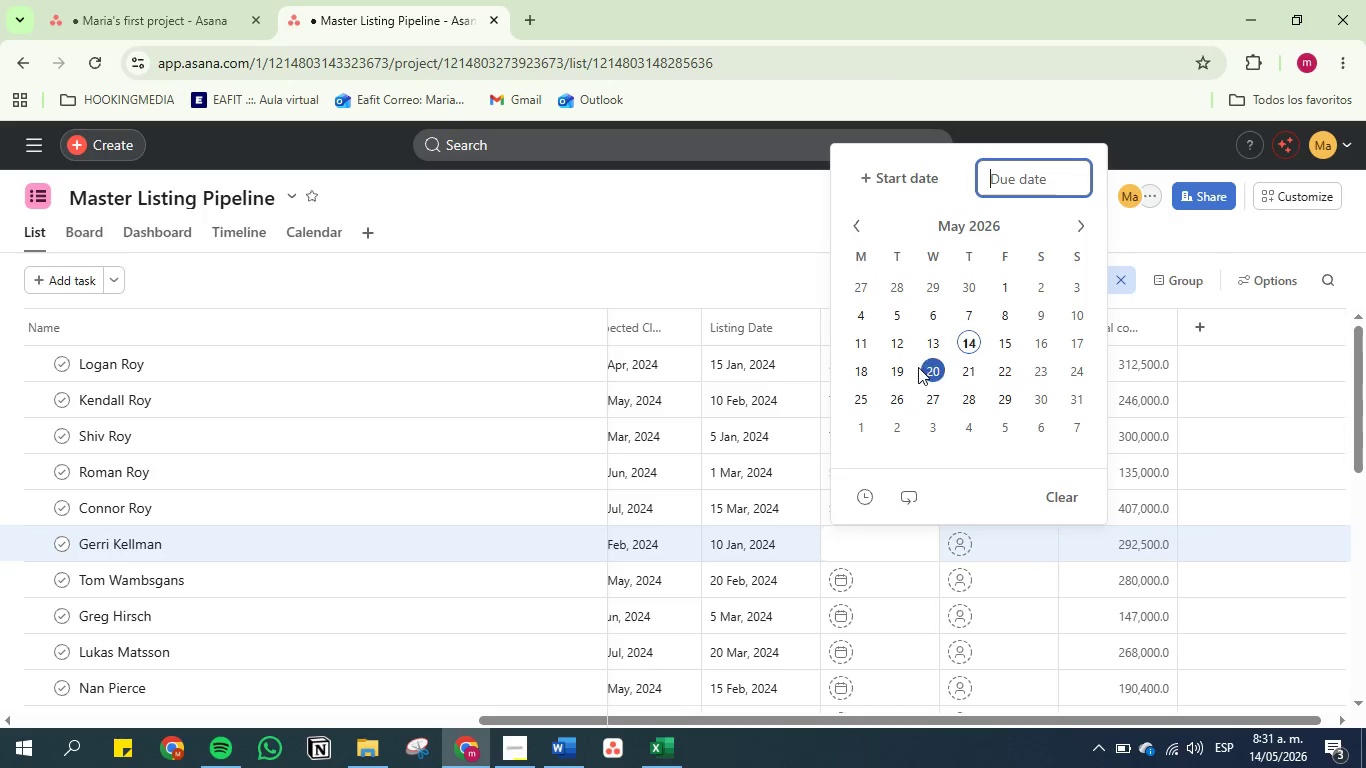 
left_click([892, 374])
 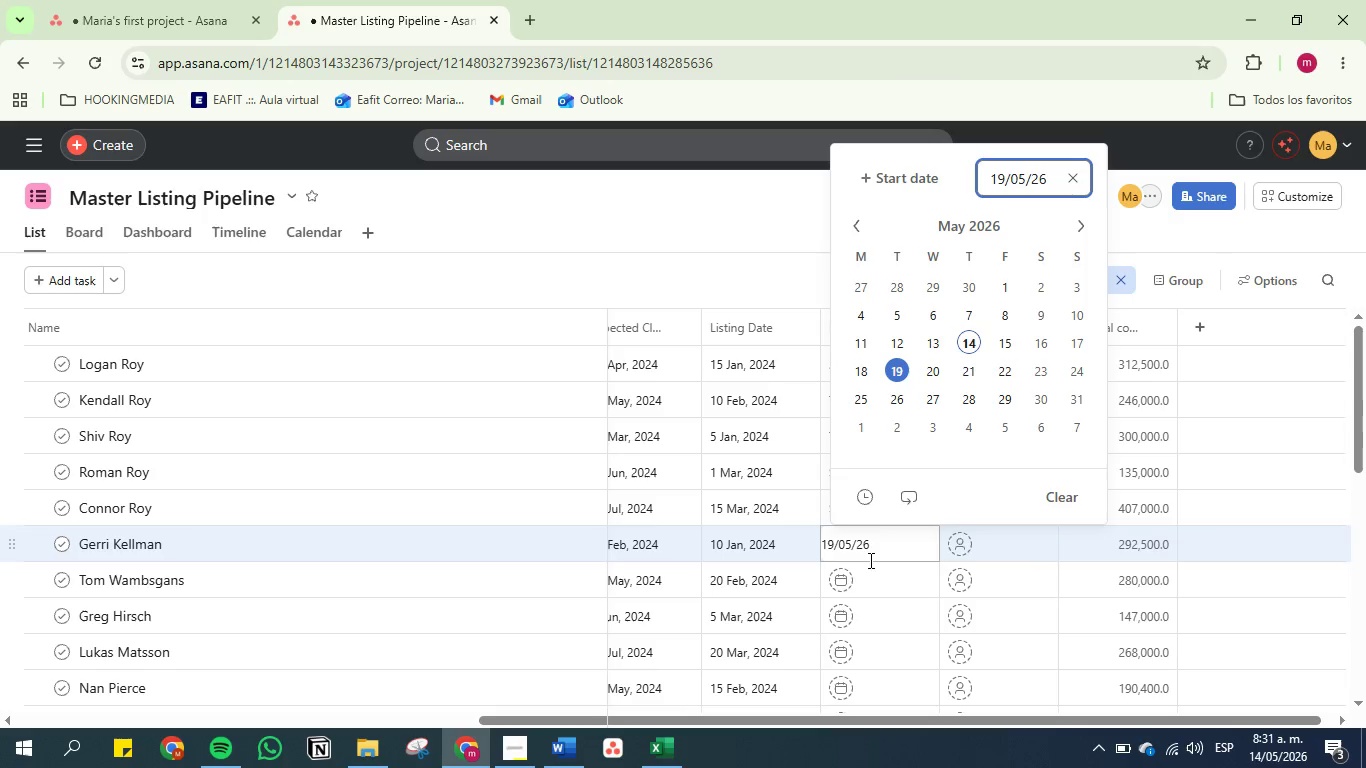 
left_click([877, 583])
 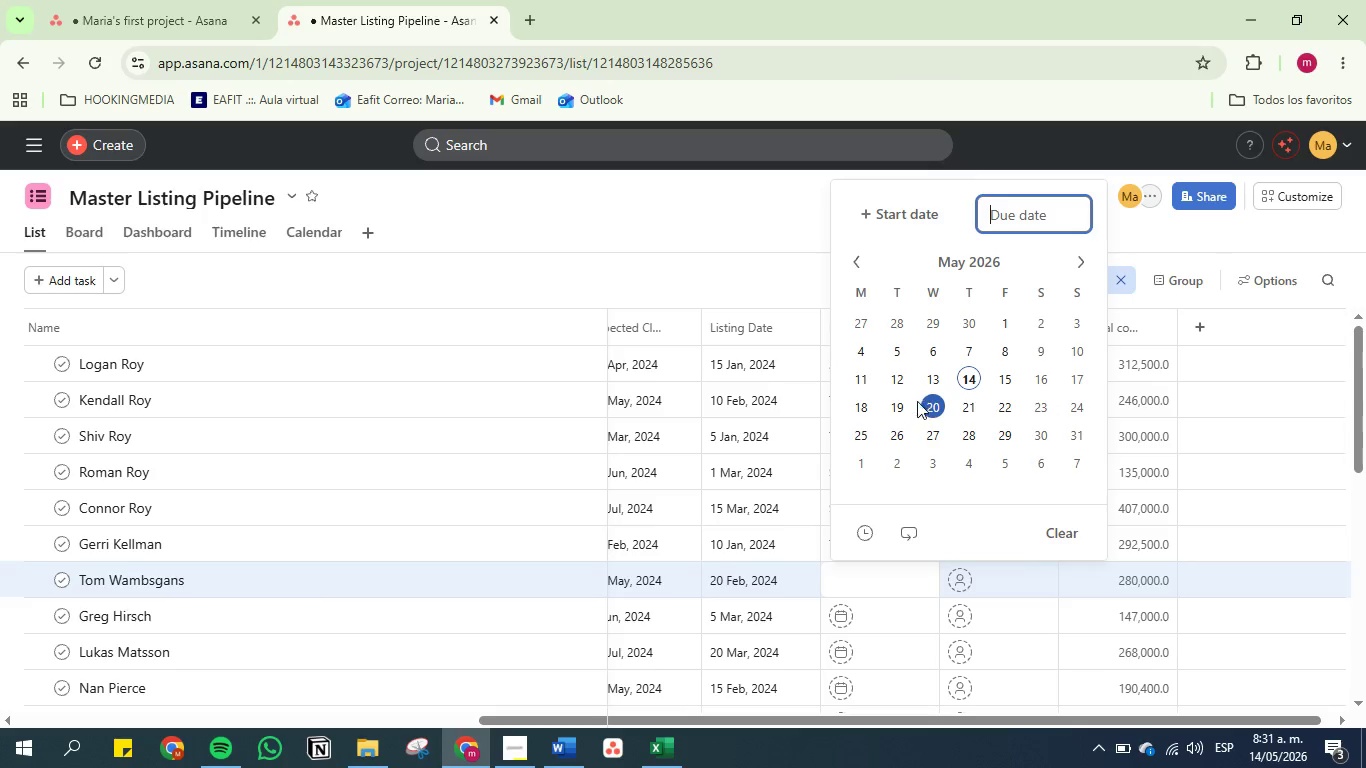 
left_click([926, 397])
 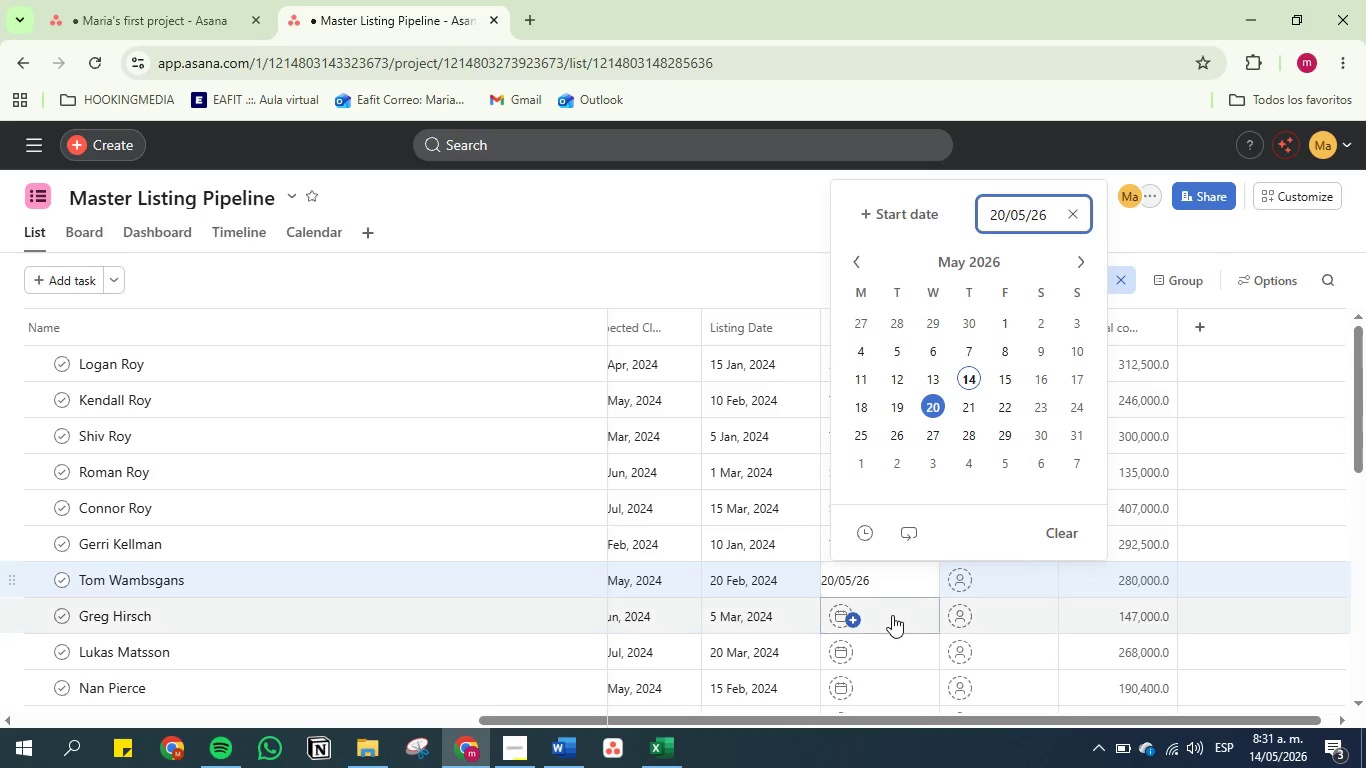 
left_click([892, 616])
 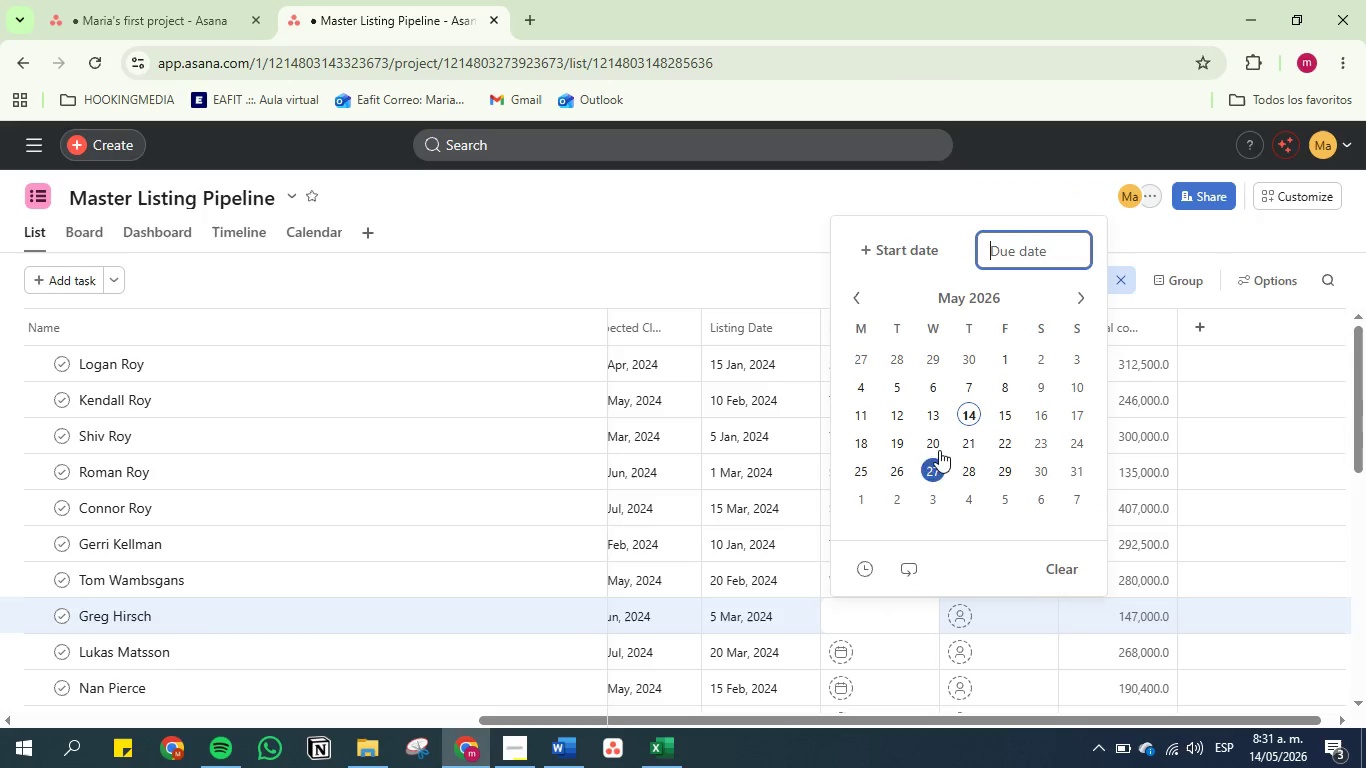 
left_click([939, 447])
 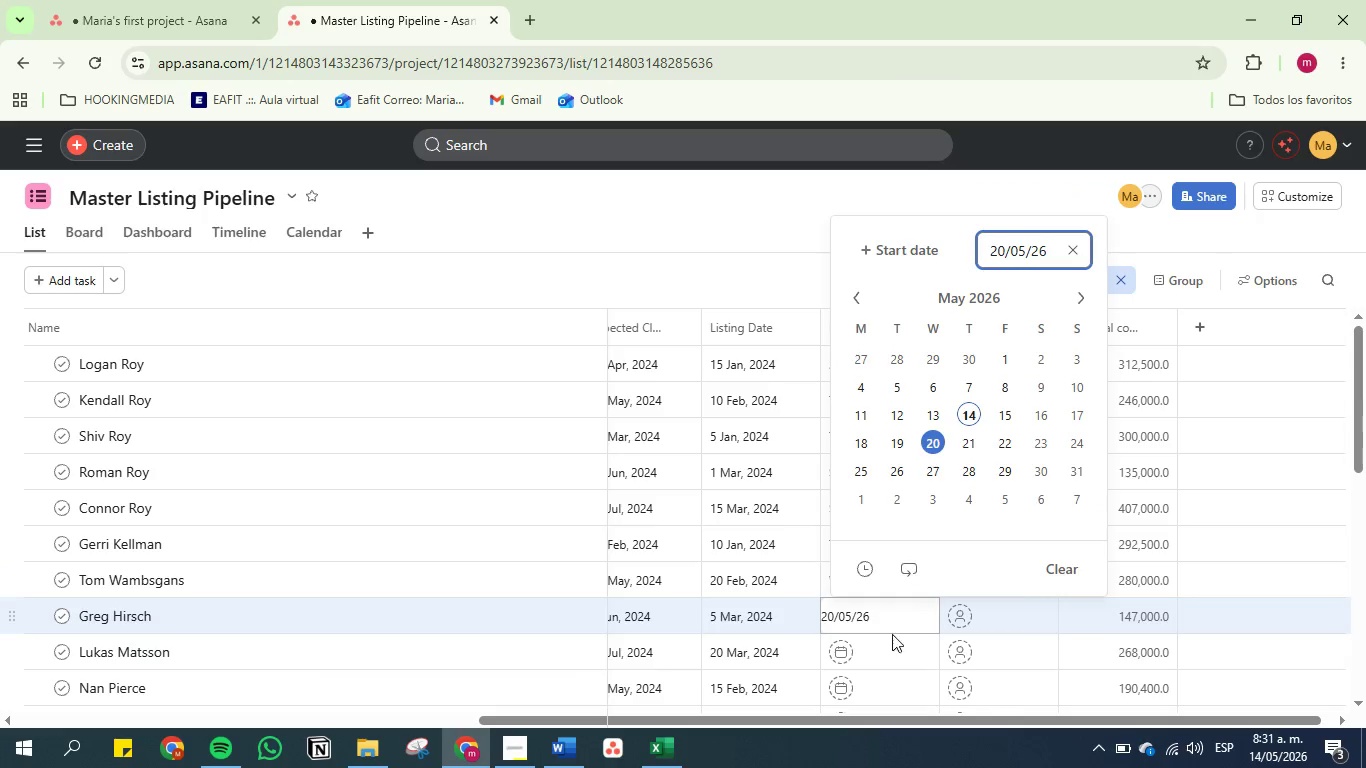 
left_click([892, 635])
 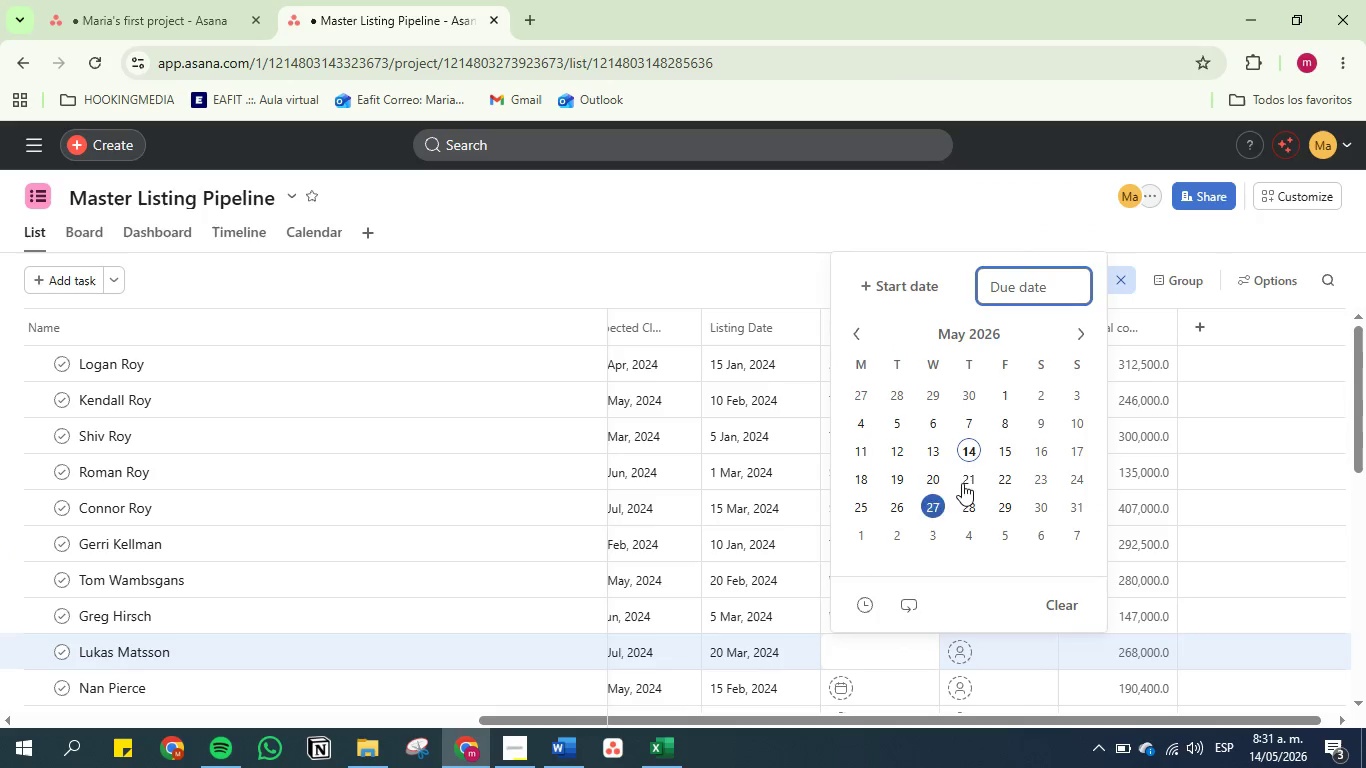 
left_click([963, 481])
 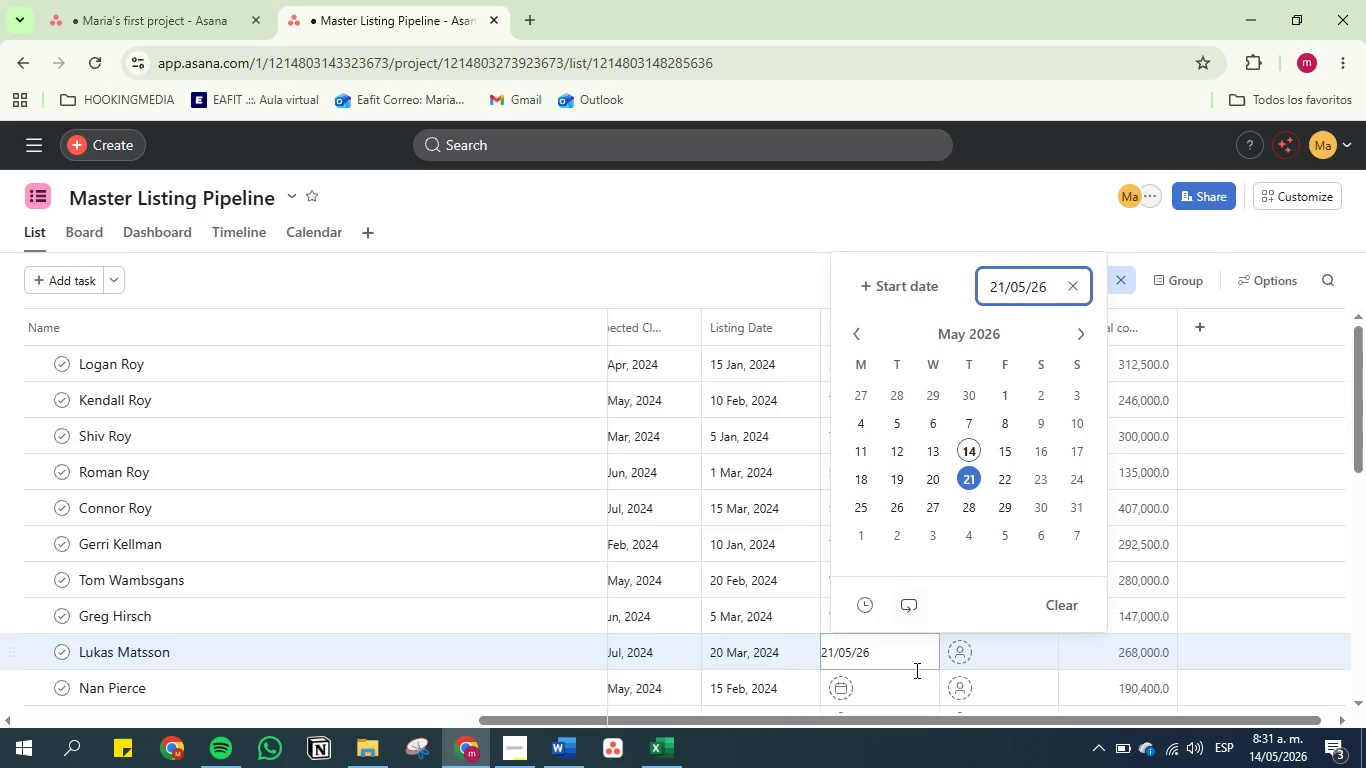 
left_click([911, 691])
 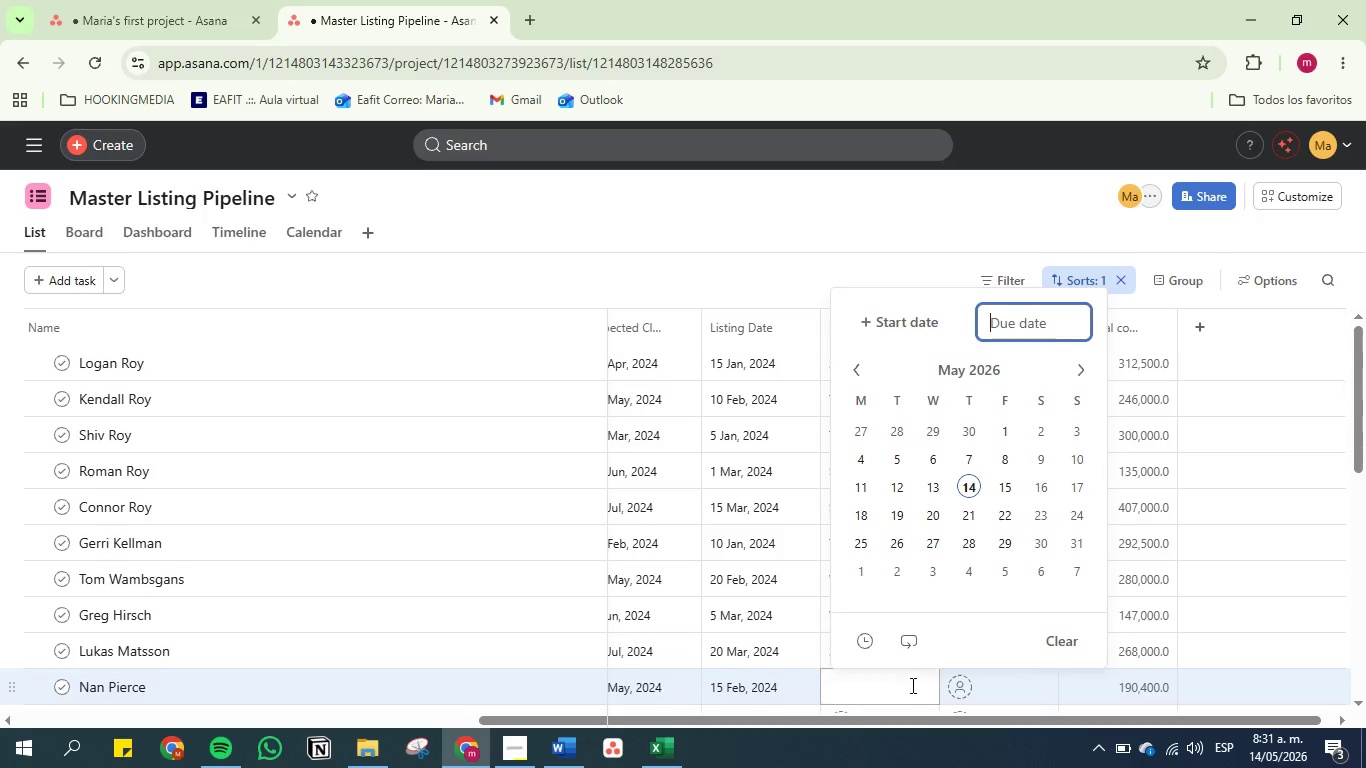 
scroll: coordinate [911, 615], scroll_direction: down, amount: 6.0
 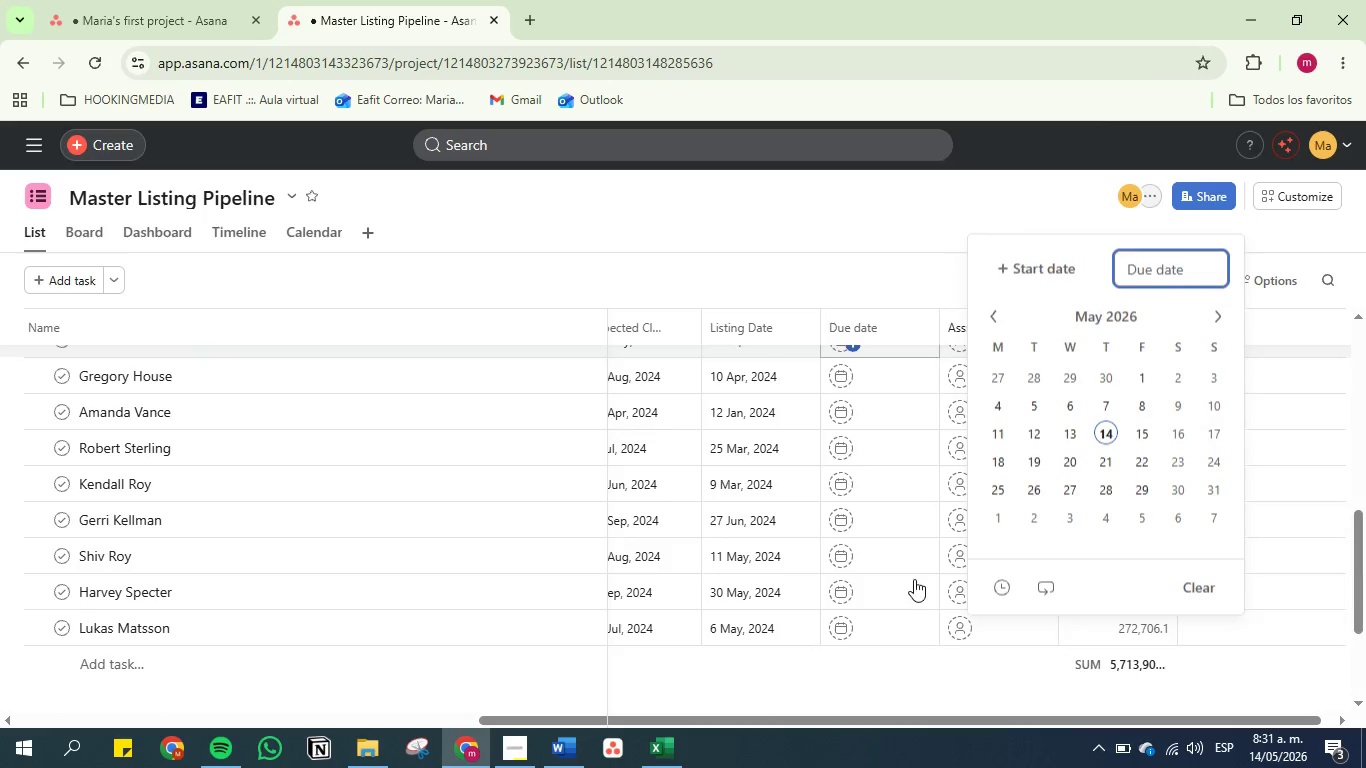 
scroll: coordinate [914, 578], scroll_direction: up, amount: 6.0
 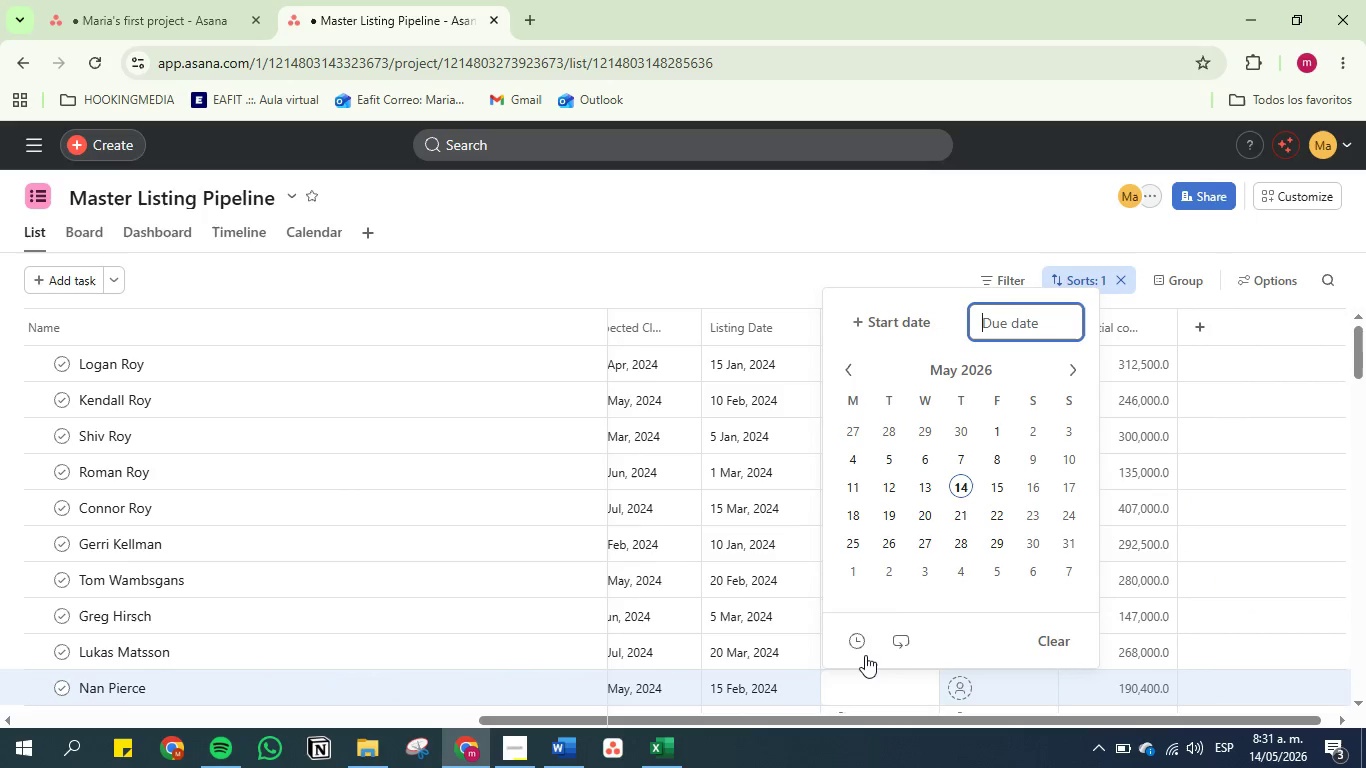 
scroll: coordinate [868, 651], scroll_direction: down, amount: 3.0
 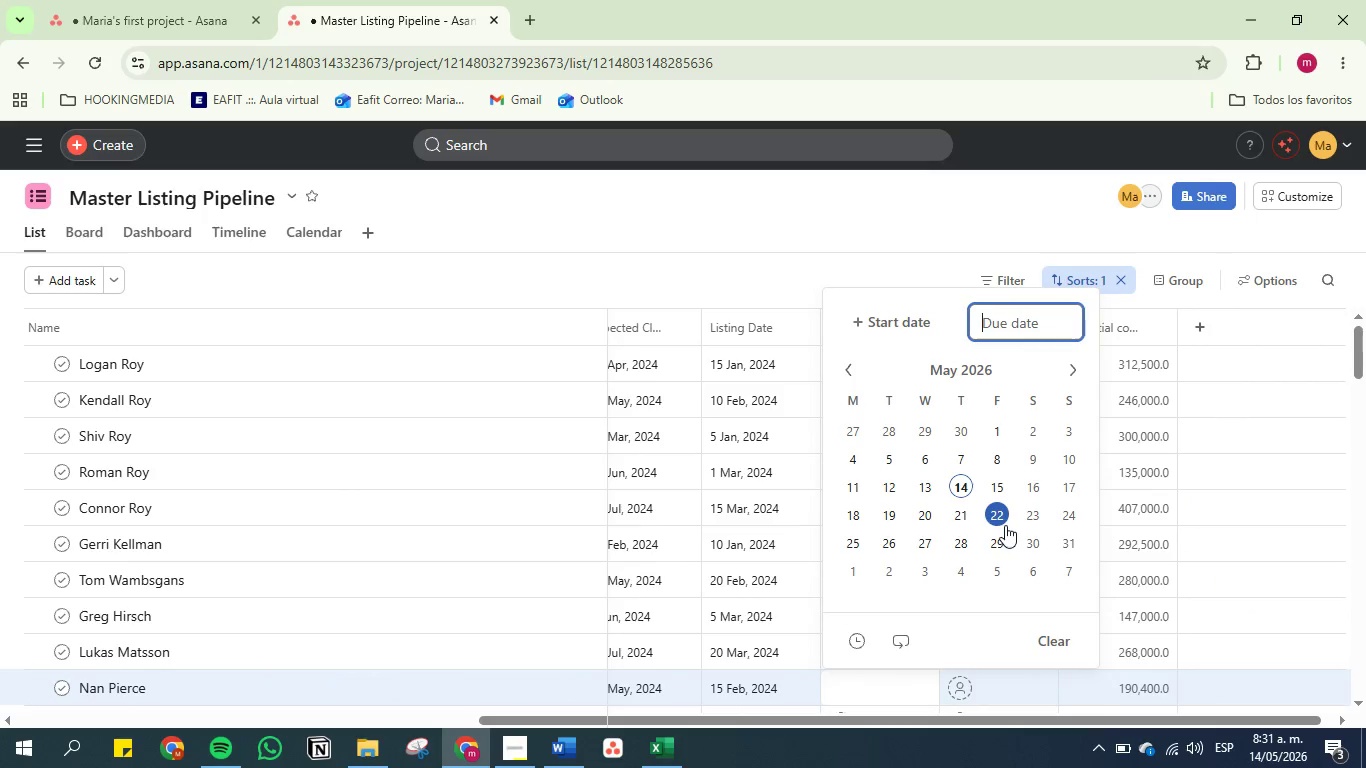 
left_click([999, 524])
 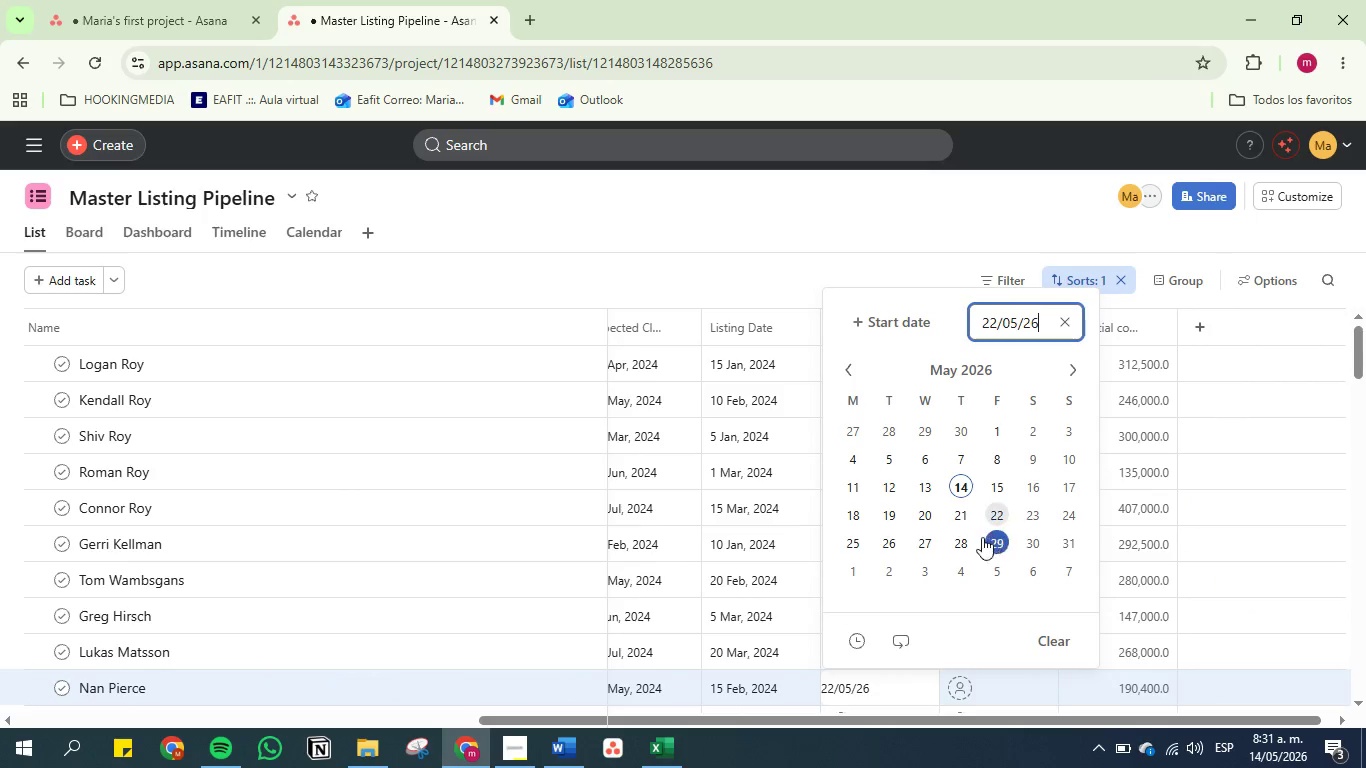 
scroll: coordinate [976, 542], scroll_direction: down, amount: 2.0
 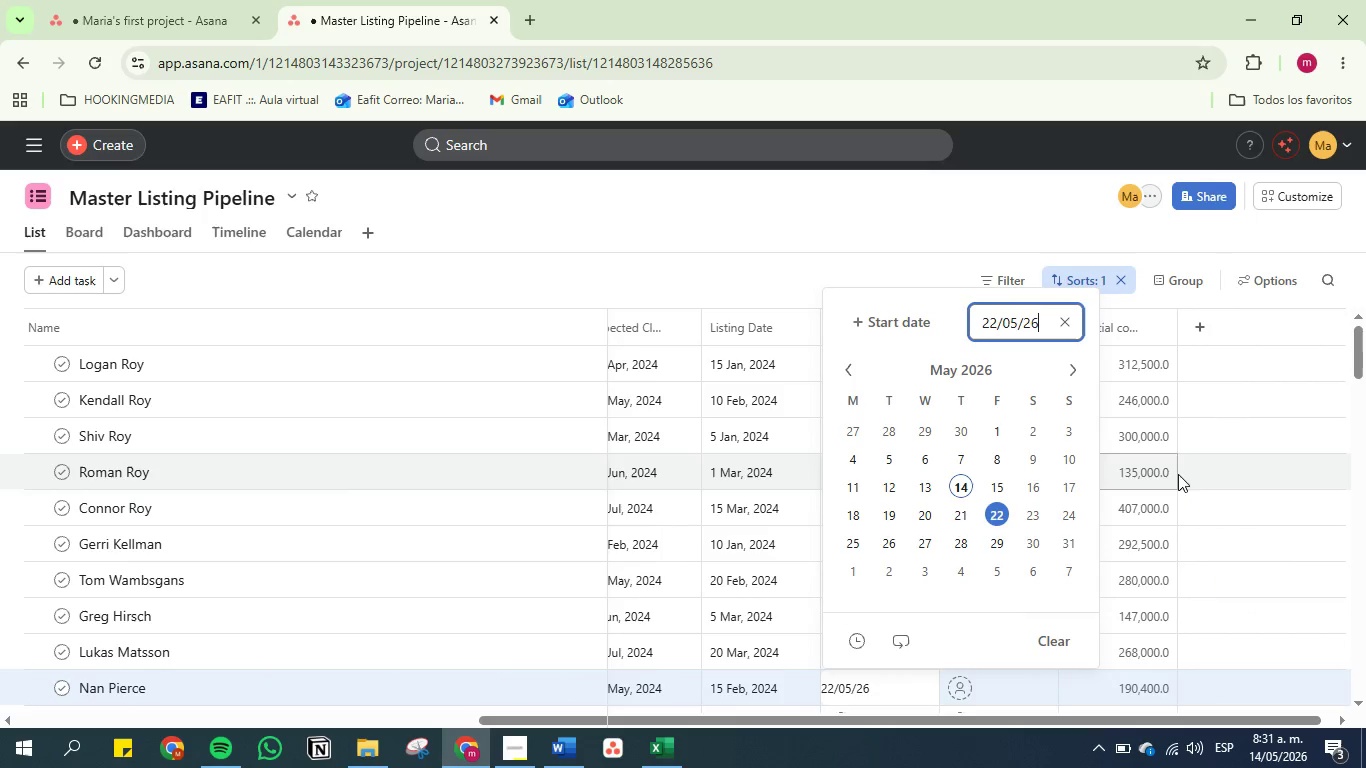 
left_click([1242, 464])
 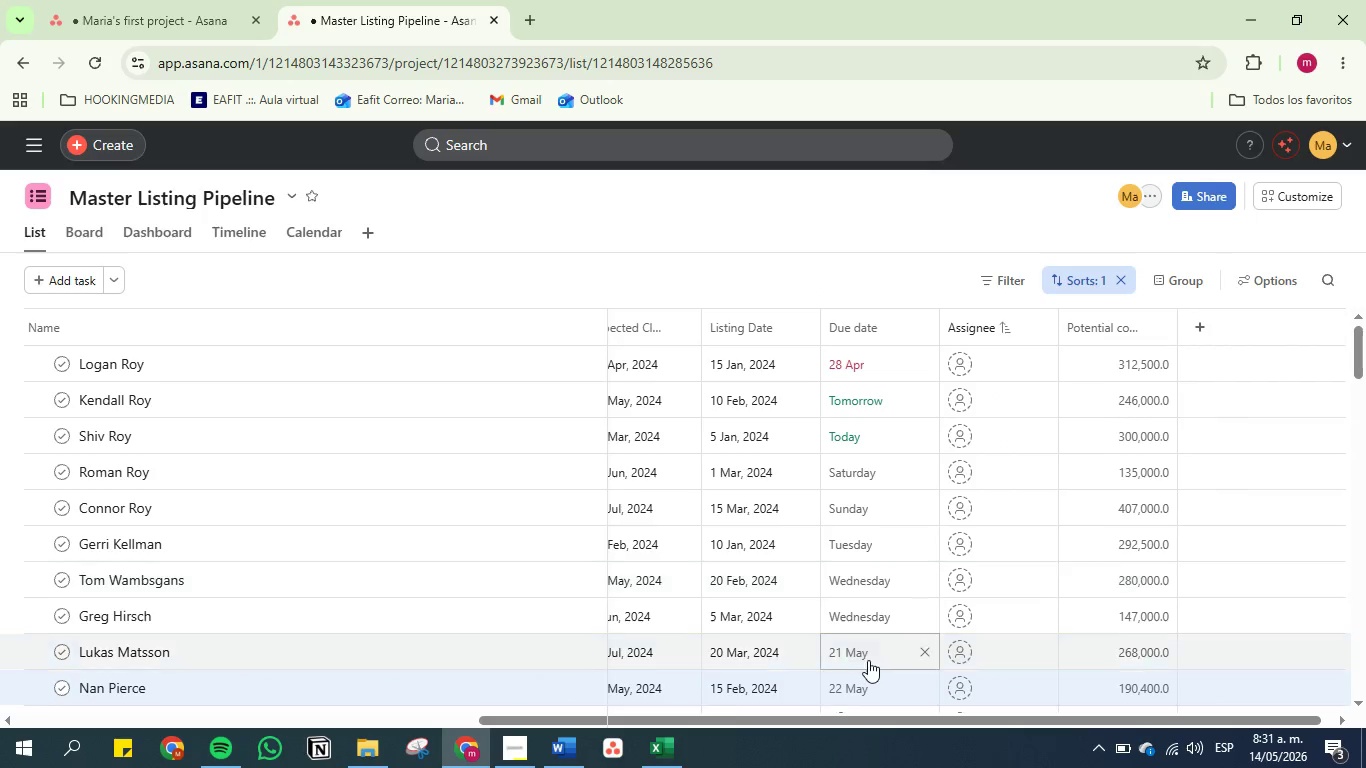 
scroll: coordinate [866, 659], scroll_direction: down, amount: 2.0
 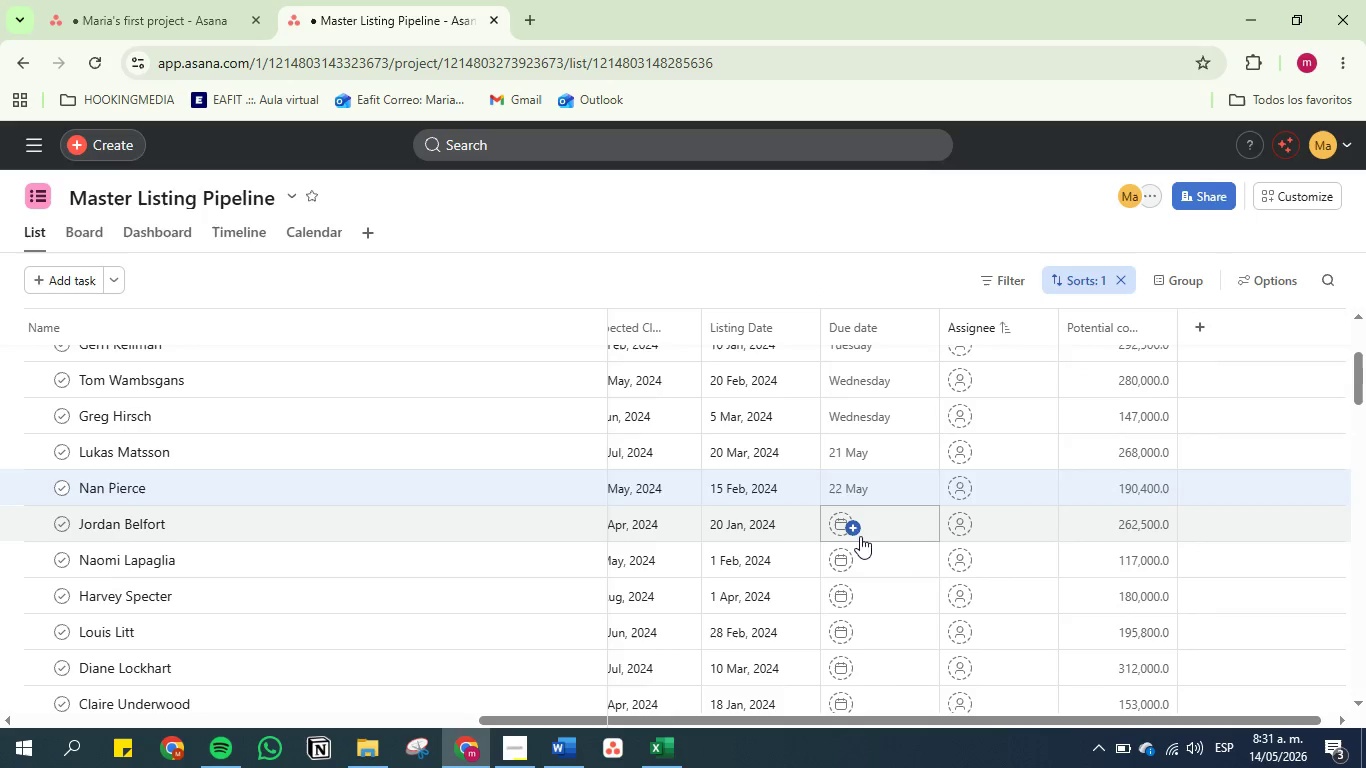 
left_click([861, 529])
 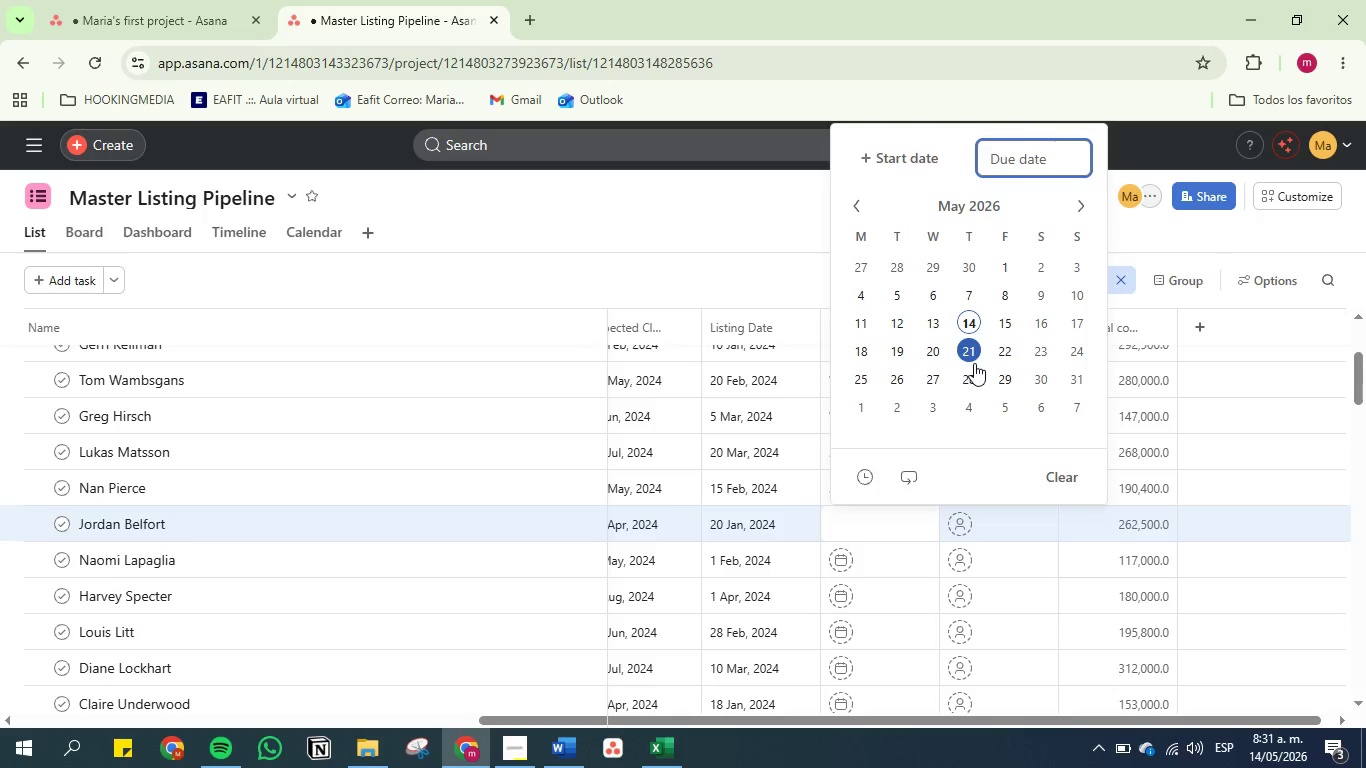 
left_click([974, 367])
 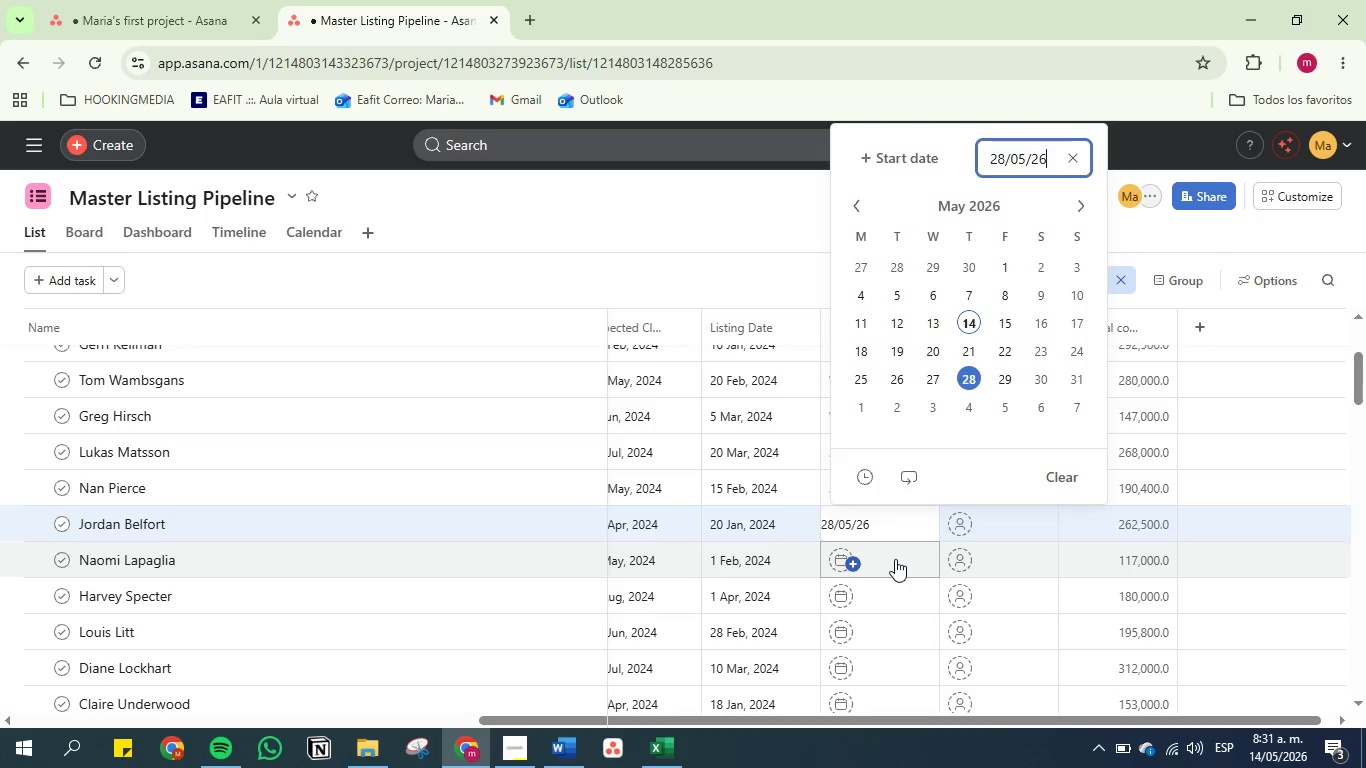 
left_click([895, 559])
 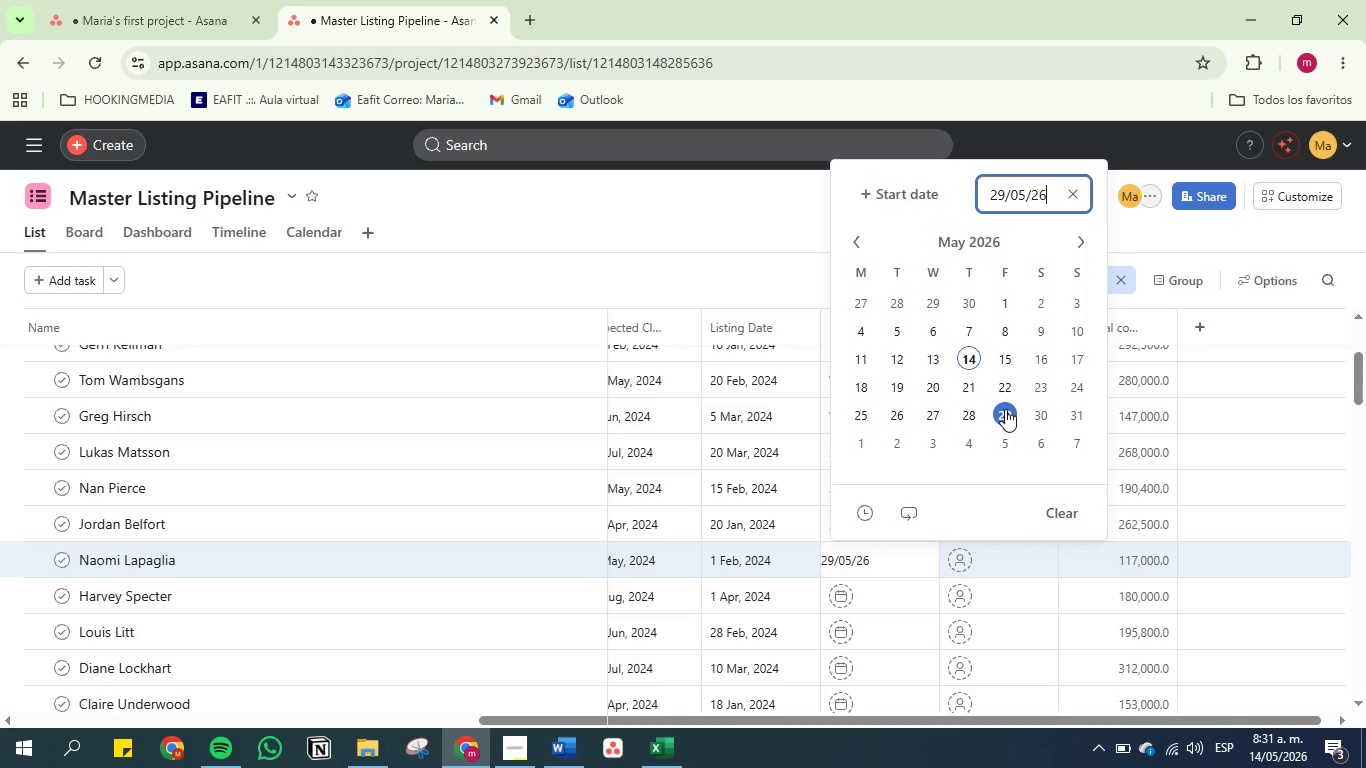 
left_click([901, 595])
 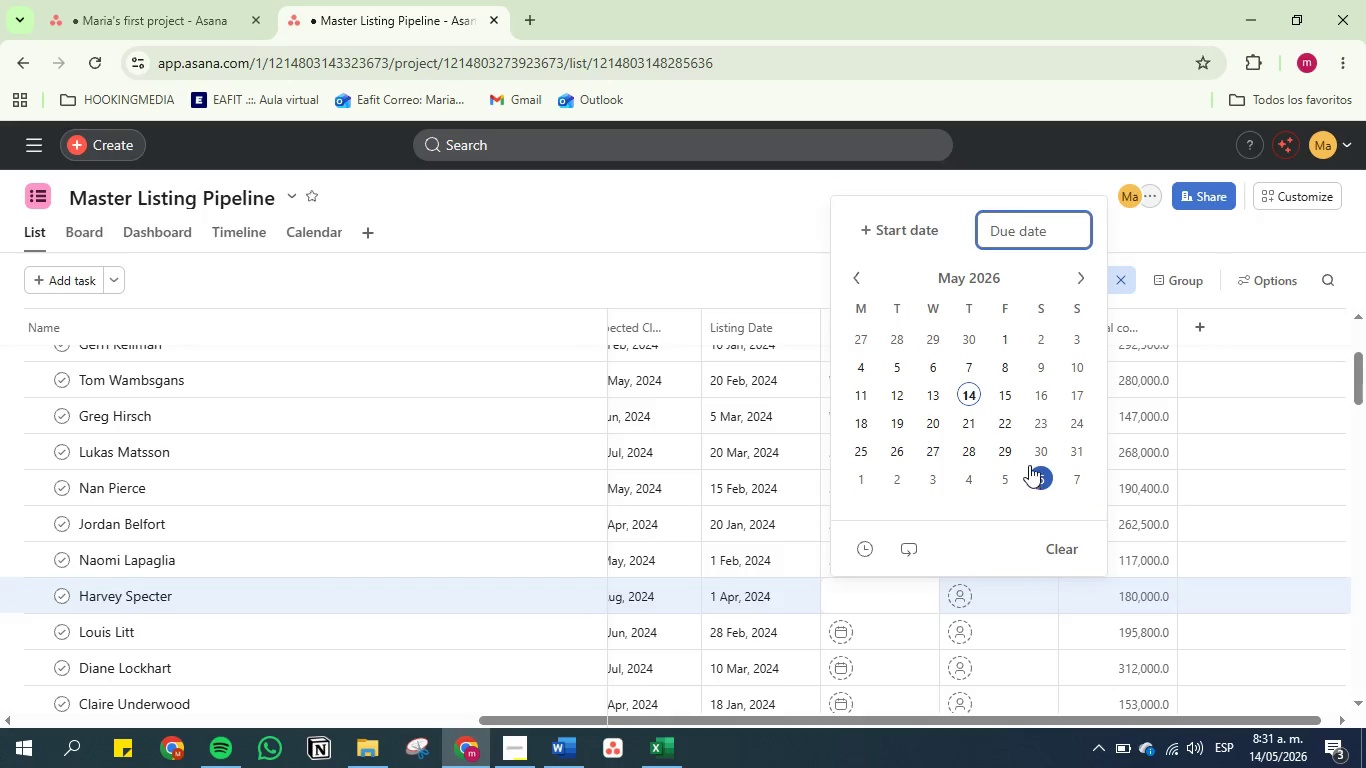 
left_click([1035, 452])
 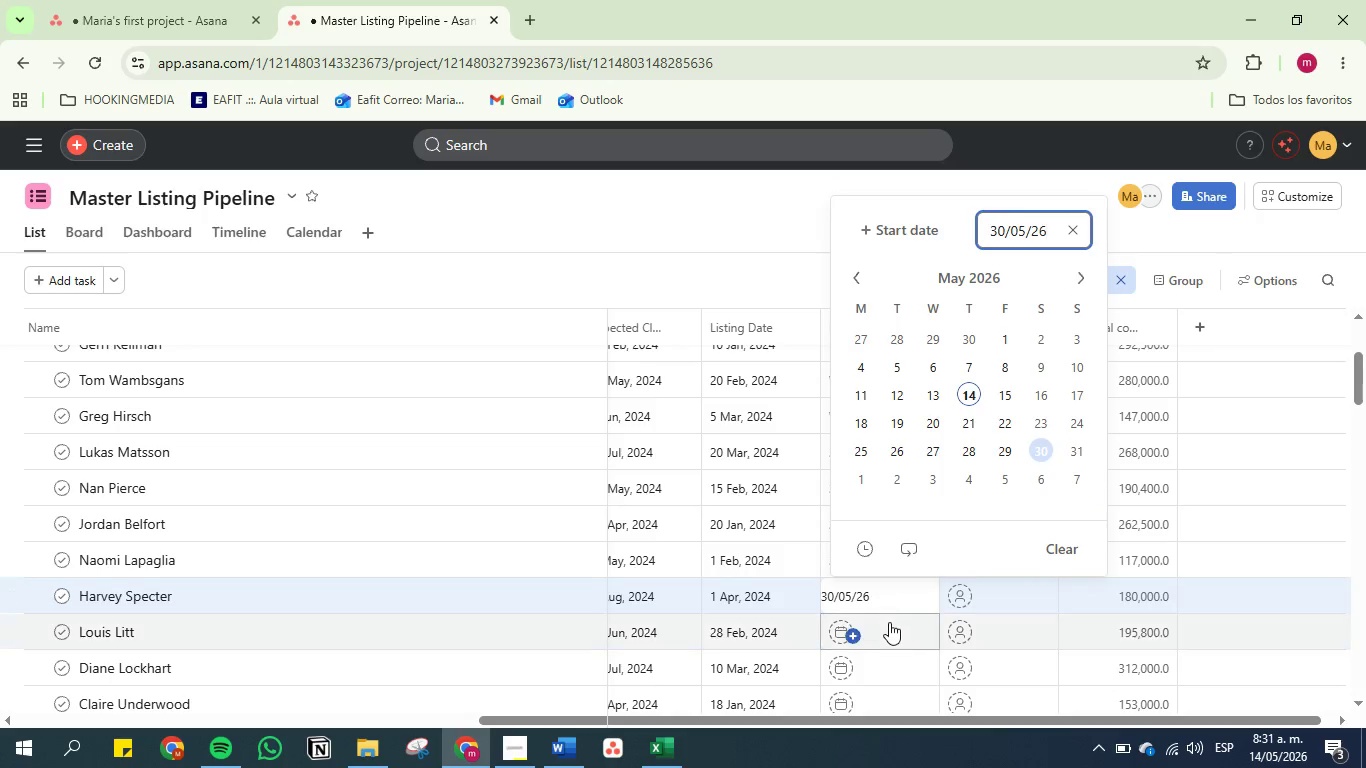 
left_click([888, 622])
 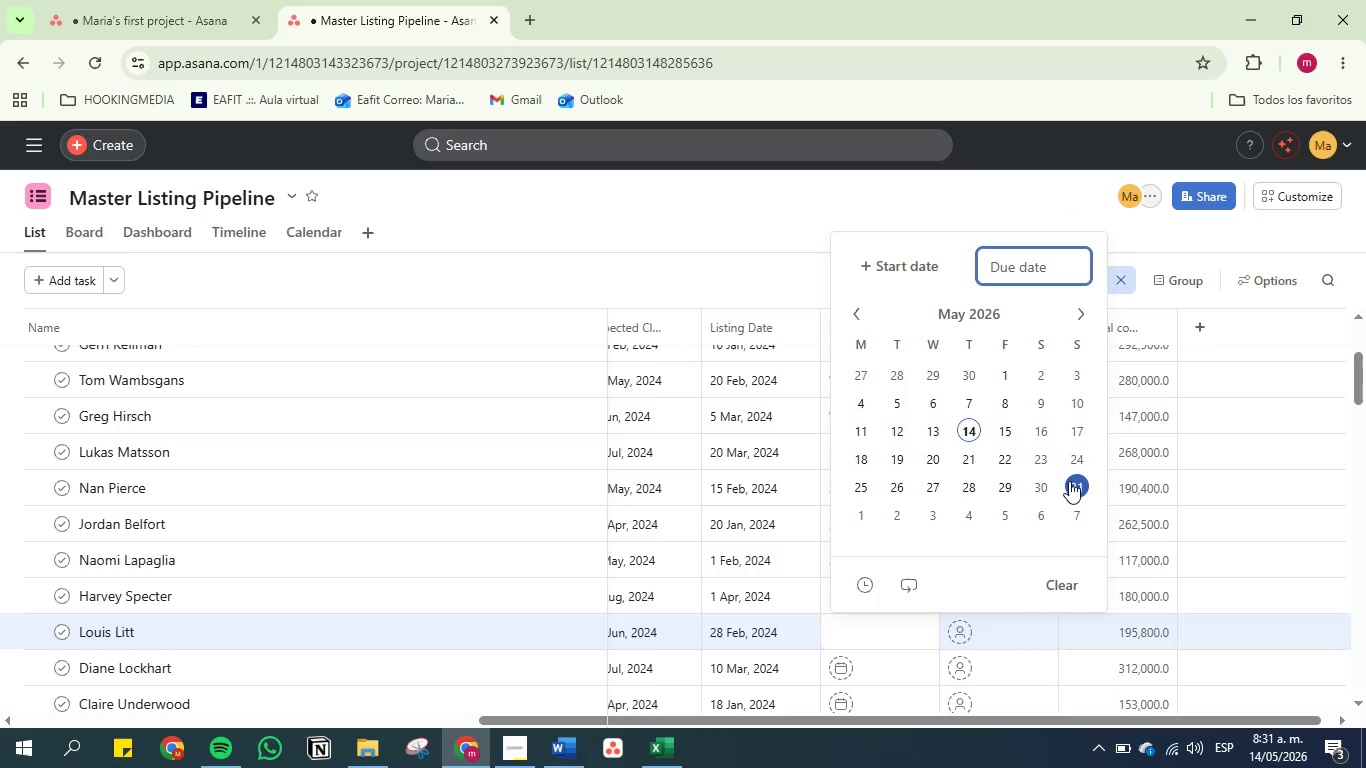 
left_click([1070, 481])
 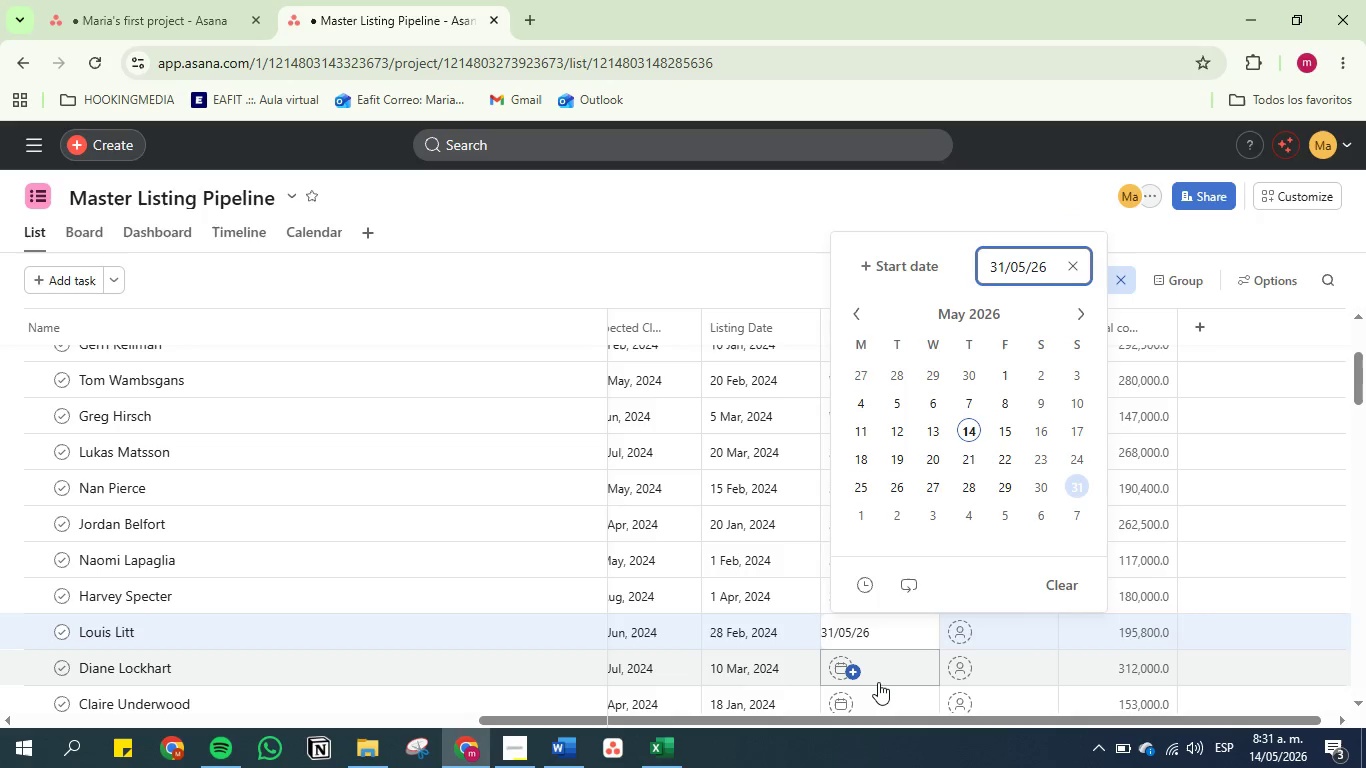 
left_click([878, 682])
 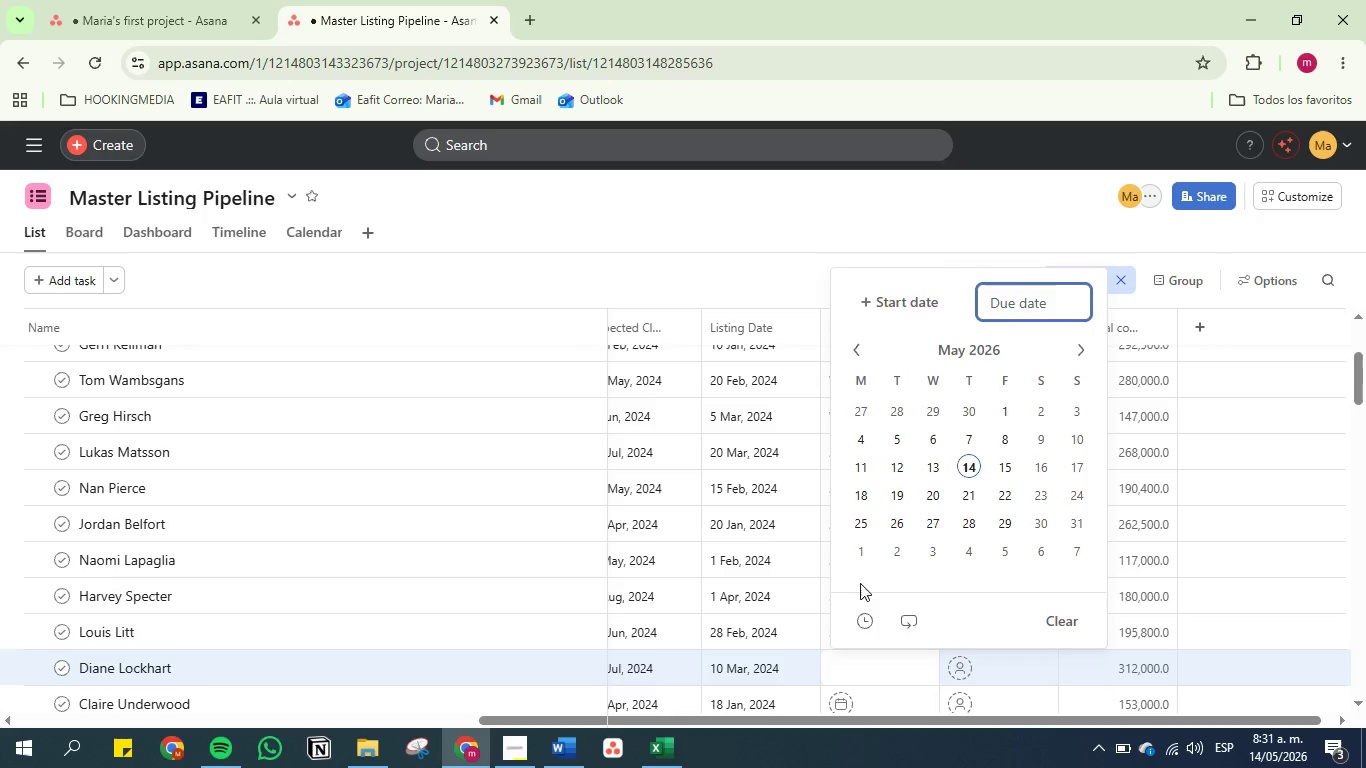 
left_click([860, 549])
 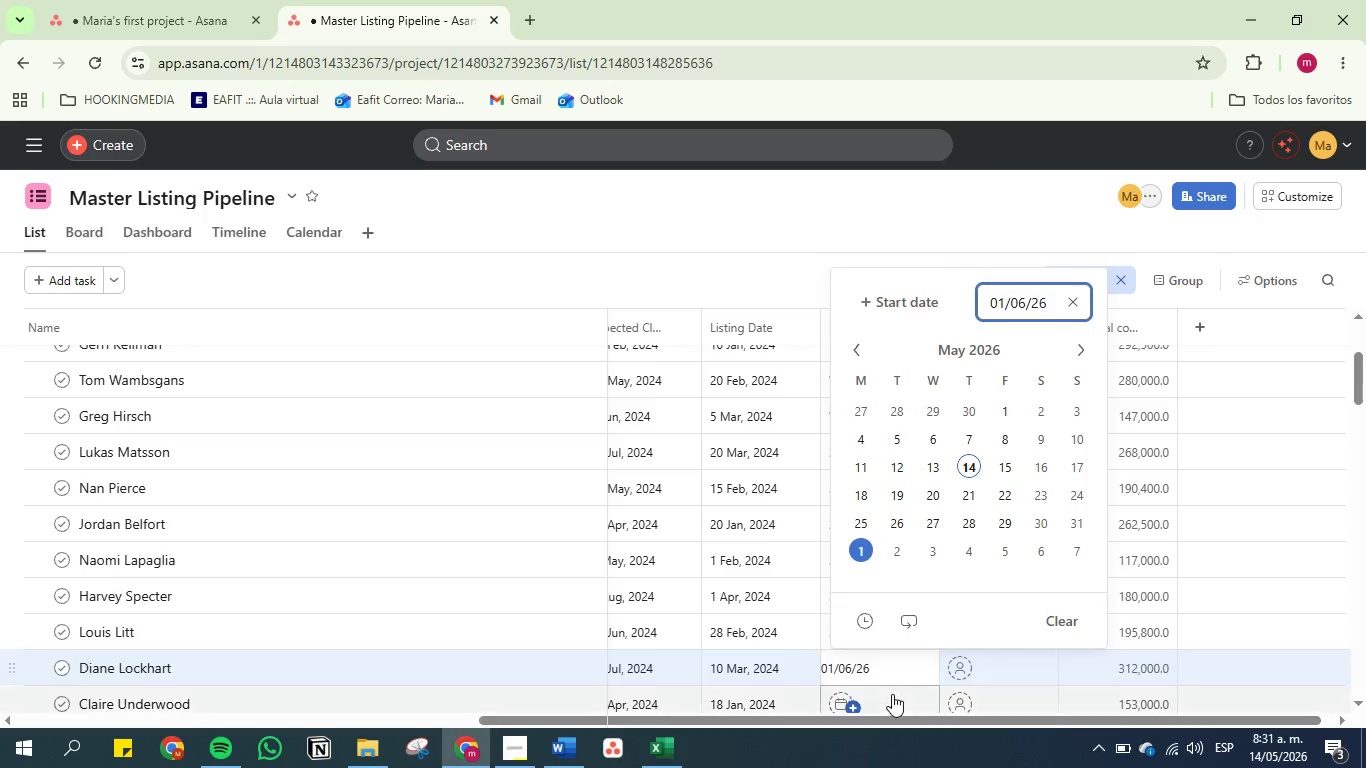 
left_click([892, 695])
 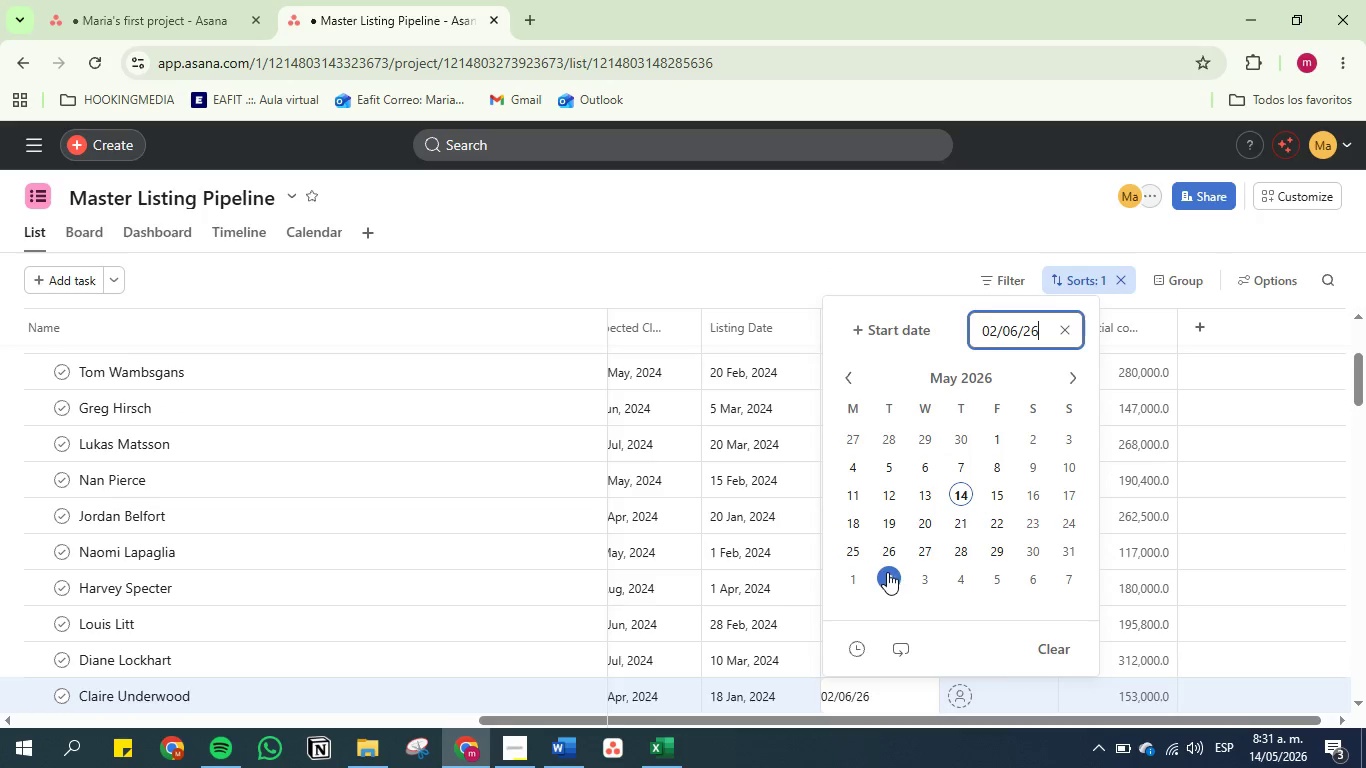 
scroll: coordinate [898, 591], scroll_direction: down, amount: 2.0
 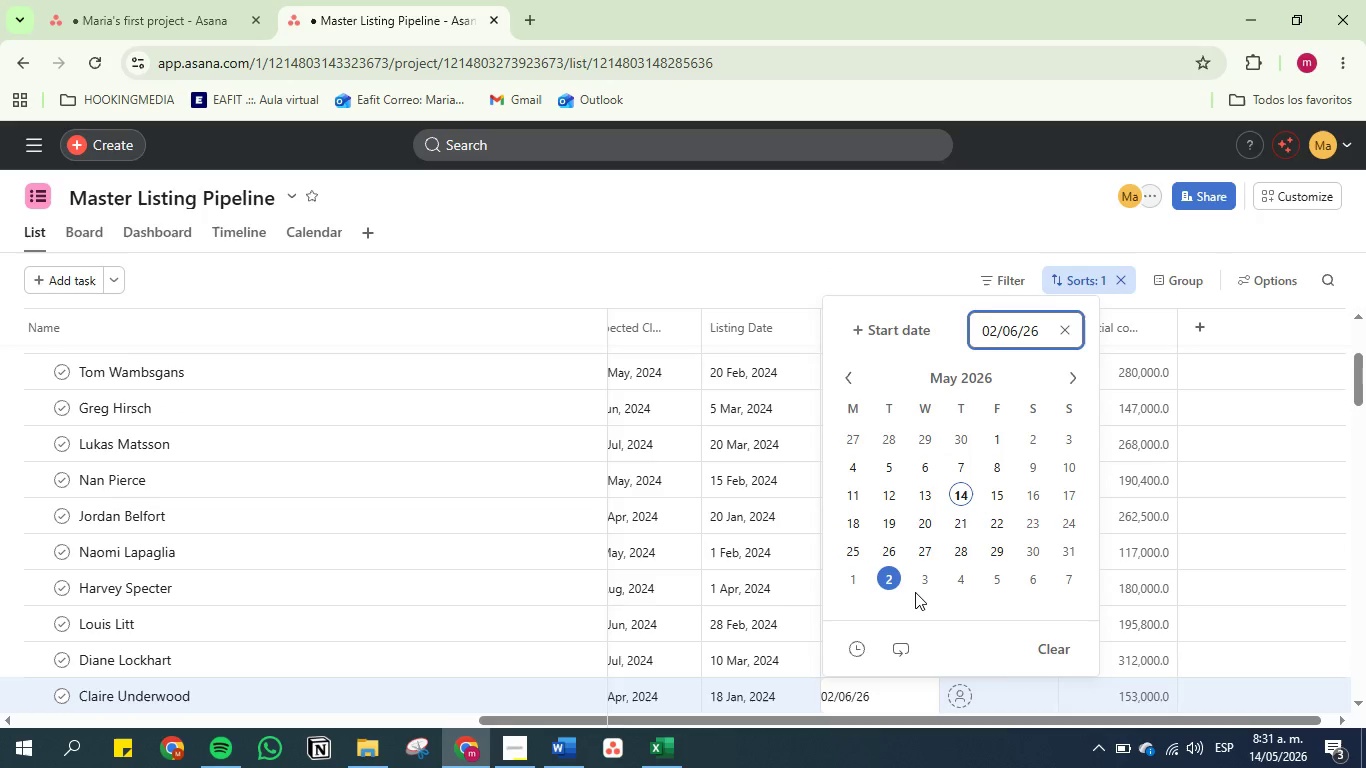 
left_click([915, 593])
 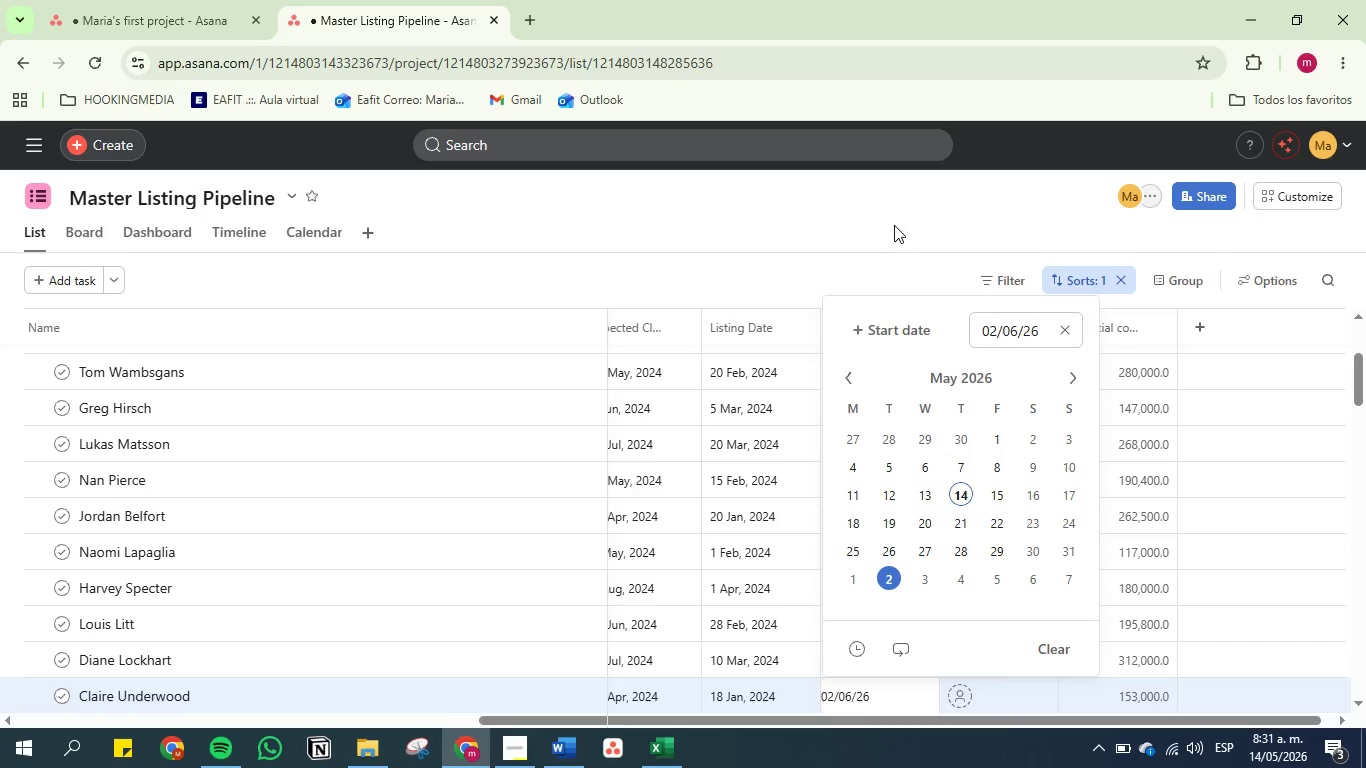 
left_click([891, 212])
 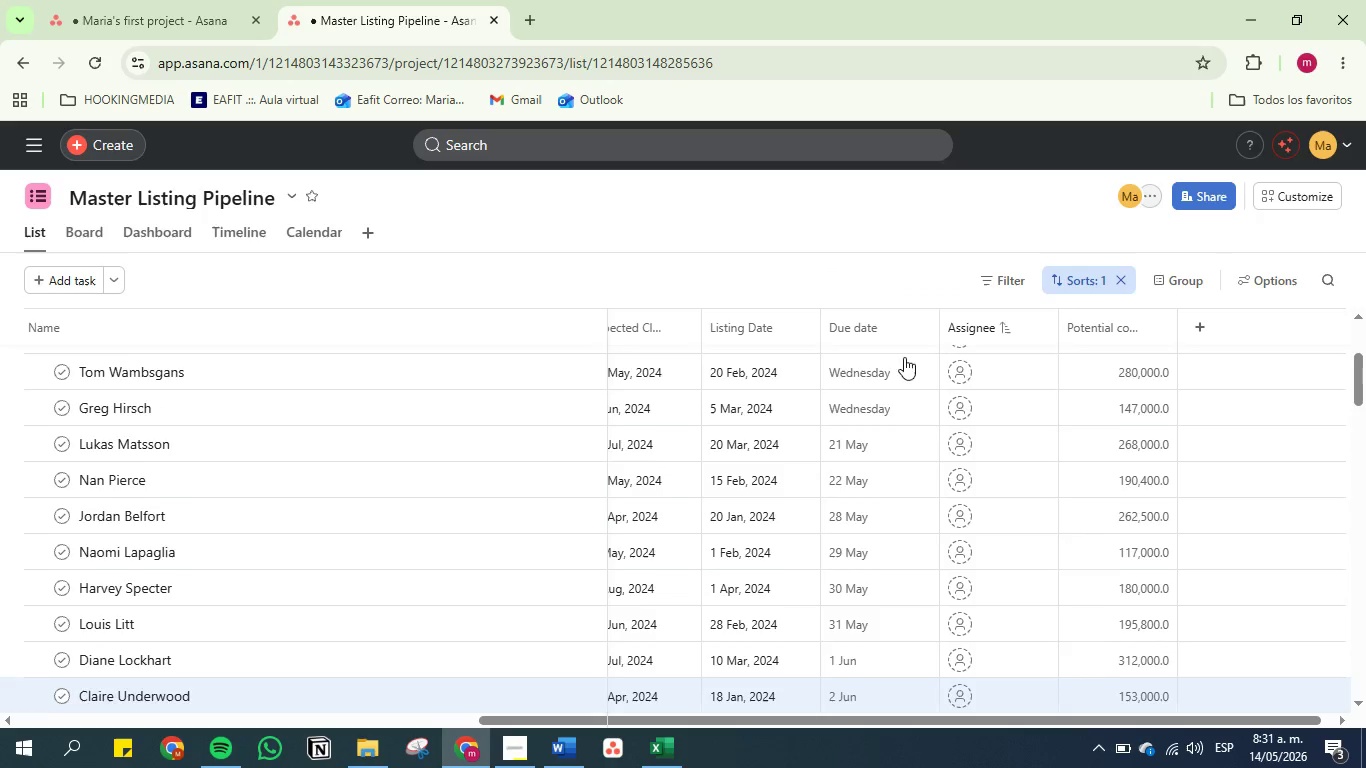 
scroll: coordinate [928, 468], scroll_direction: down, amount: 2.0
 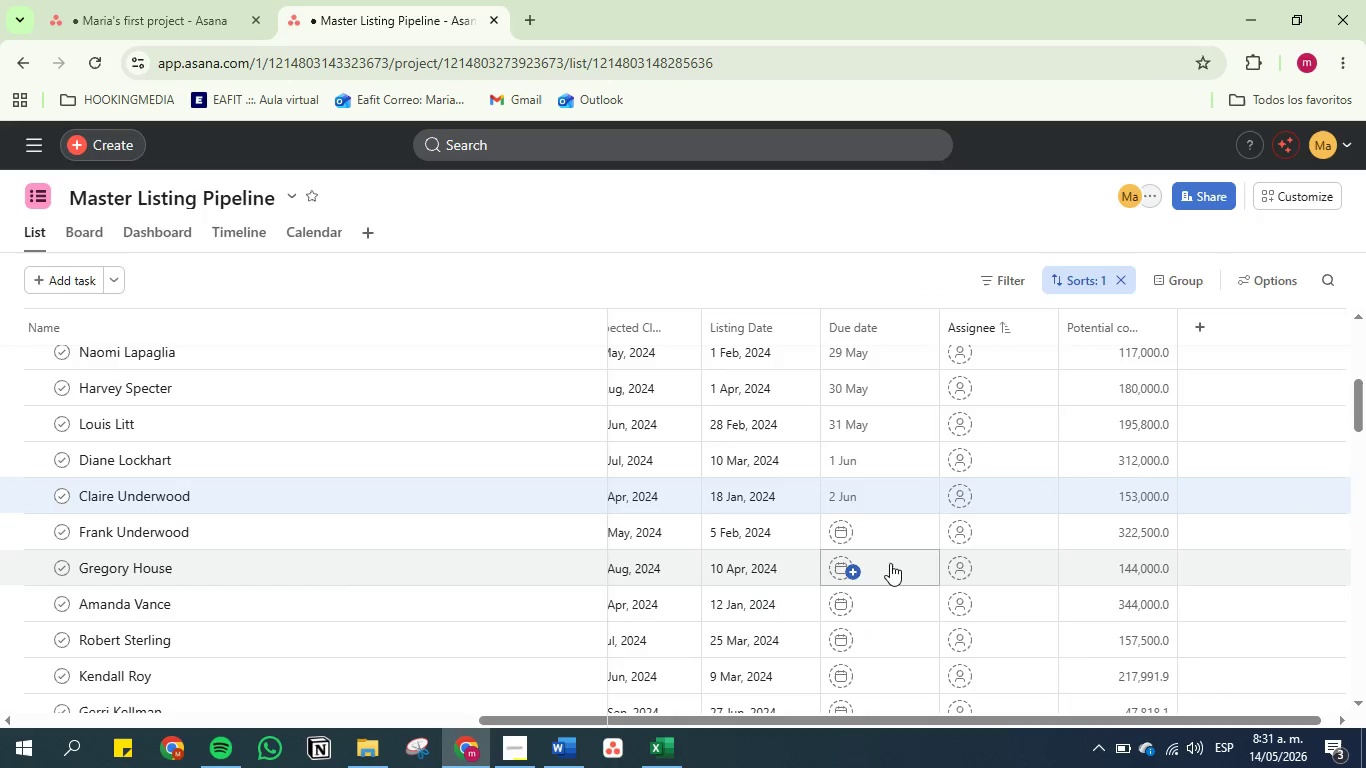 
left_click([894, 553])
 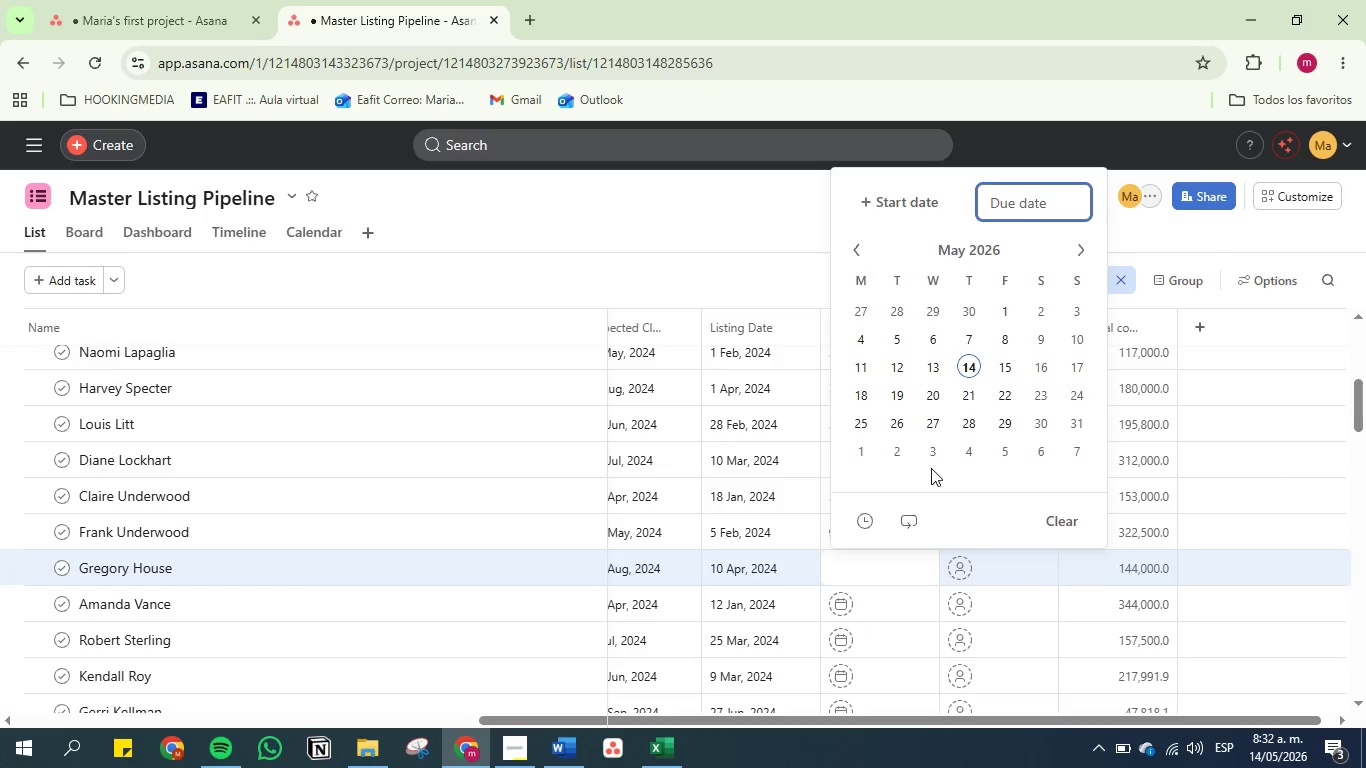 
left_click([932, 448])
 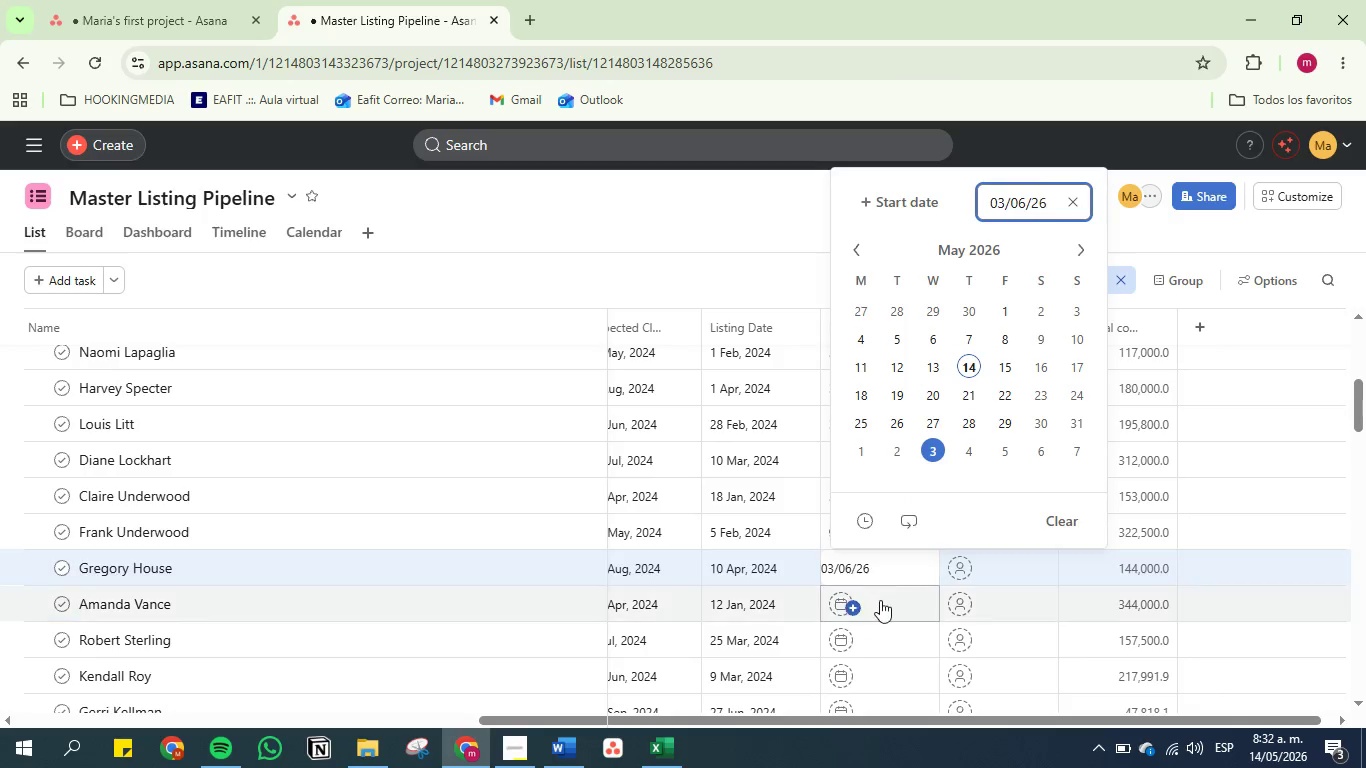 
left_click([880, 608])
 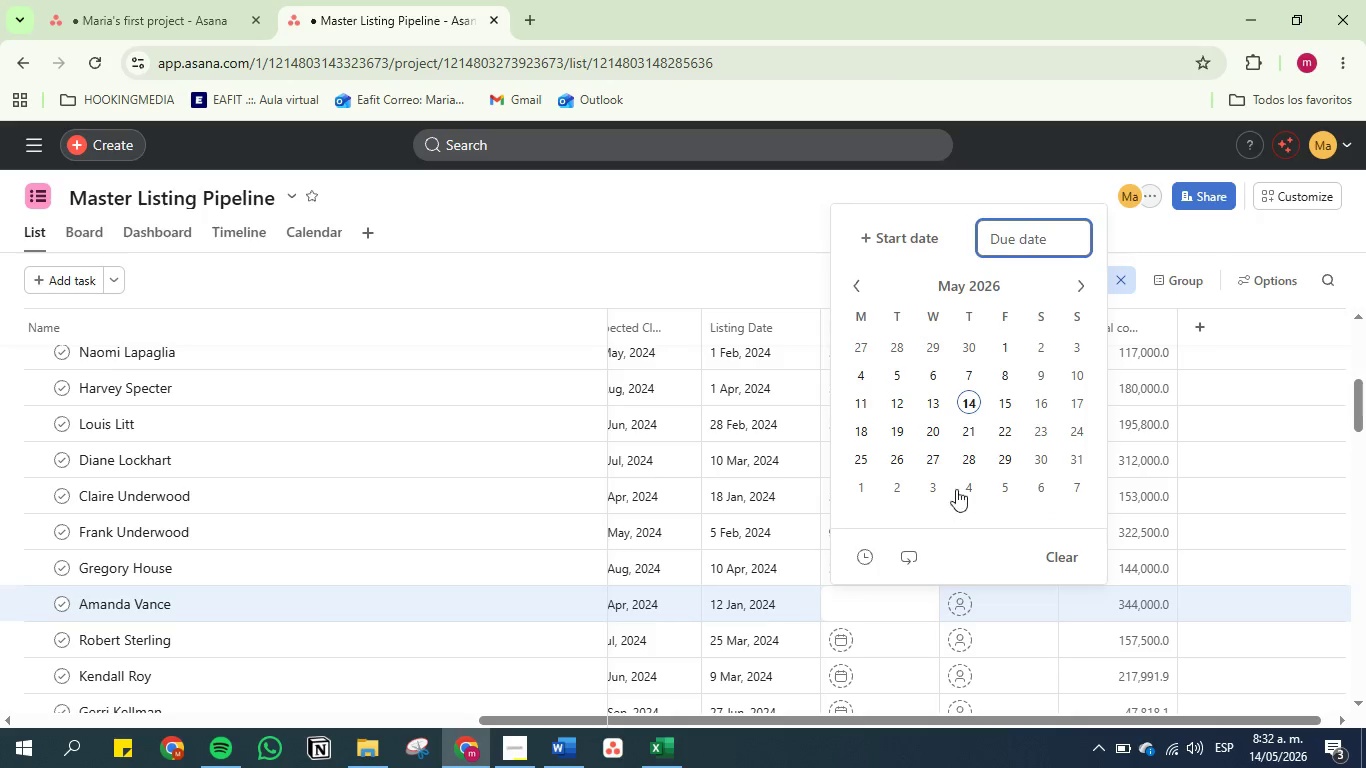 
left_click([969, 476])
 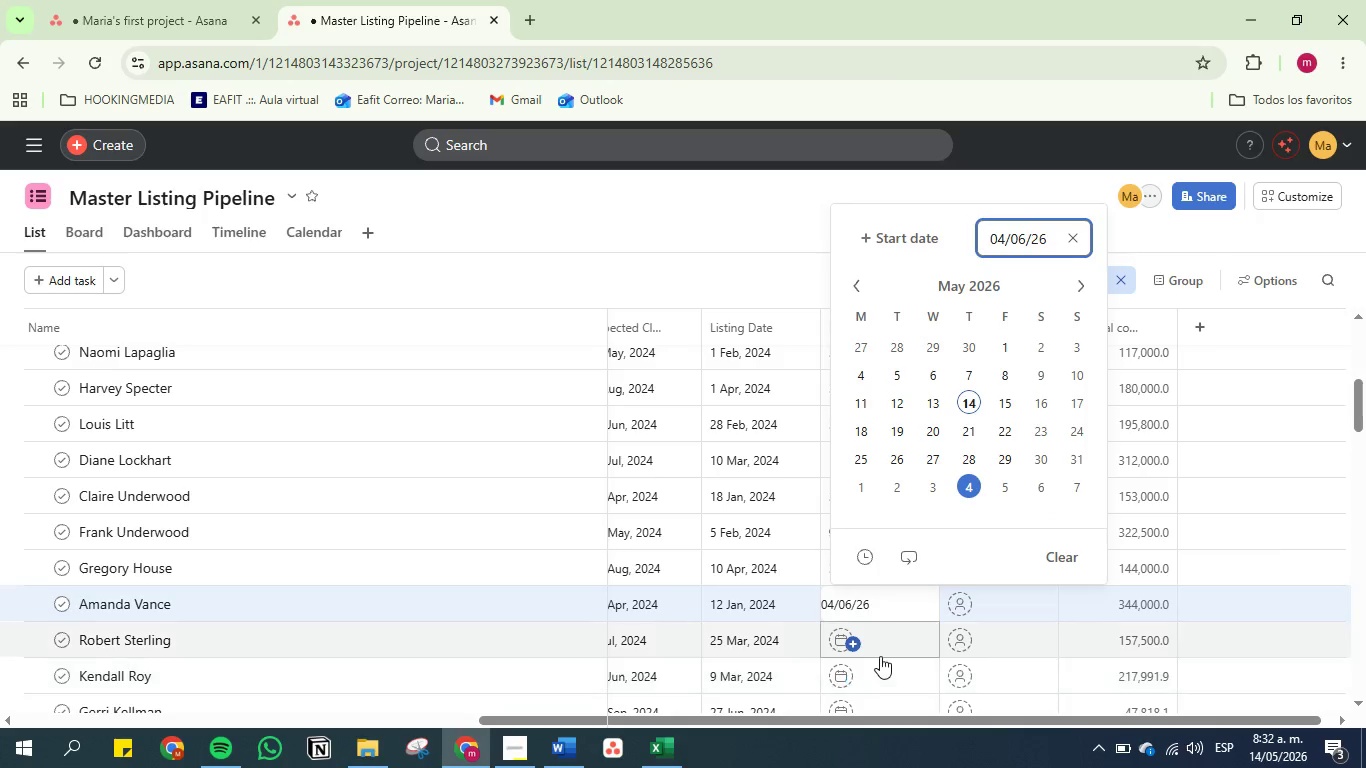 
left_click([880, 655])
 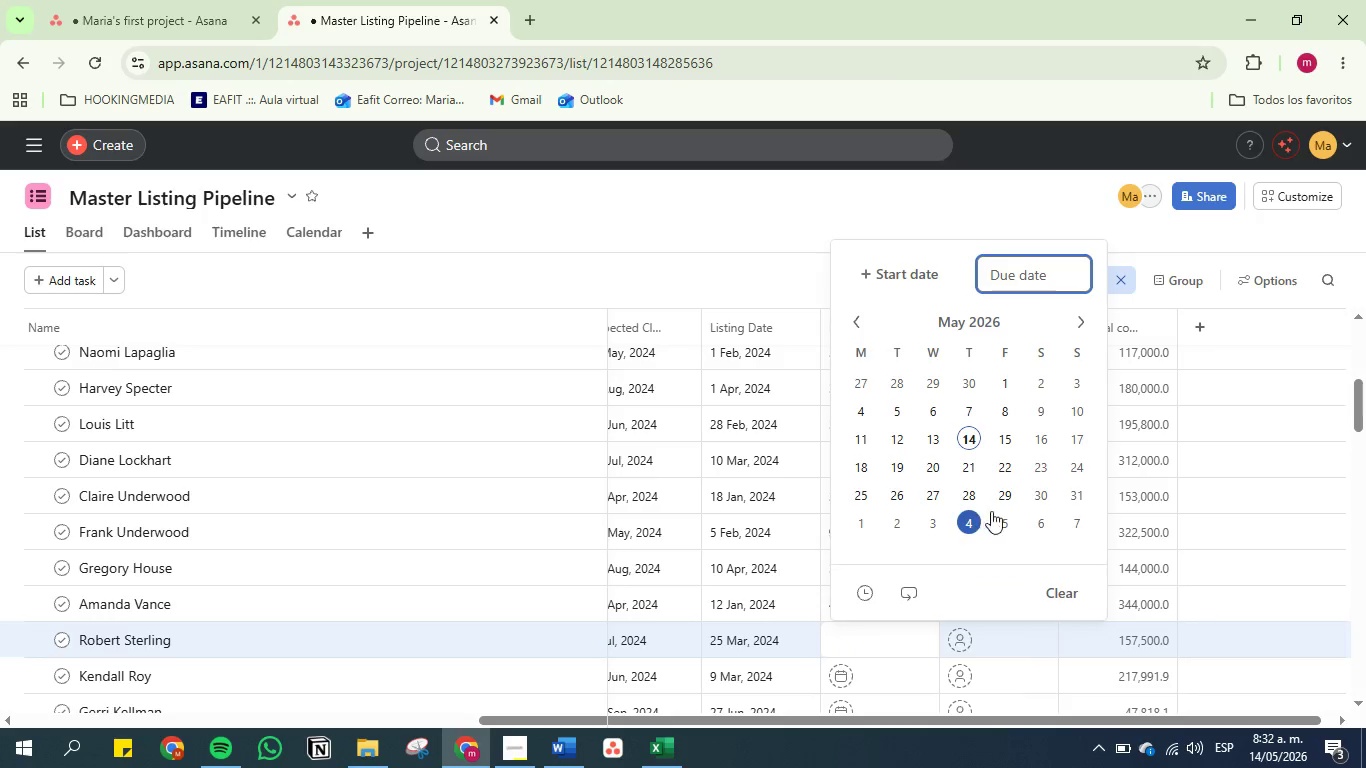 
left_click([1010, 511])
 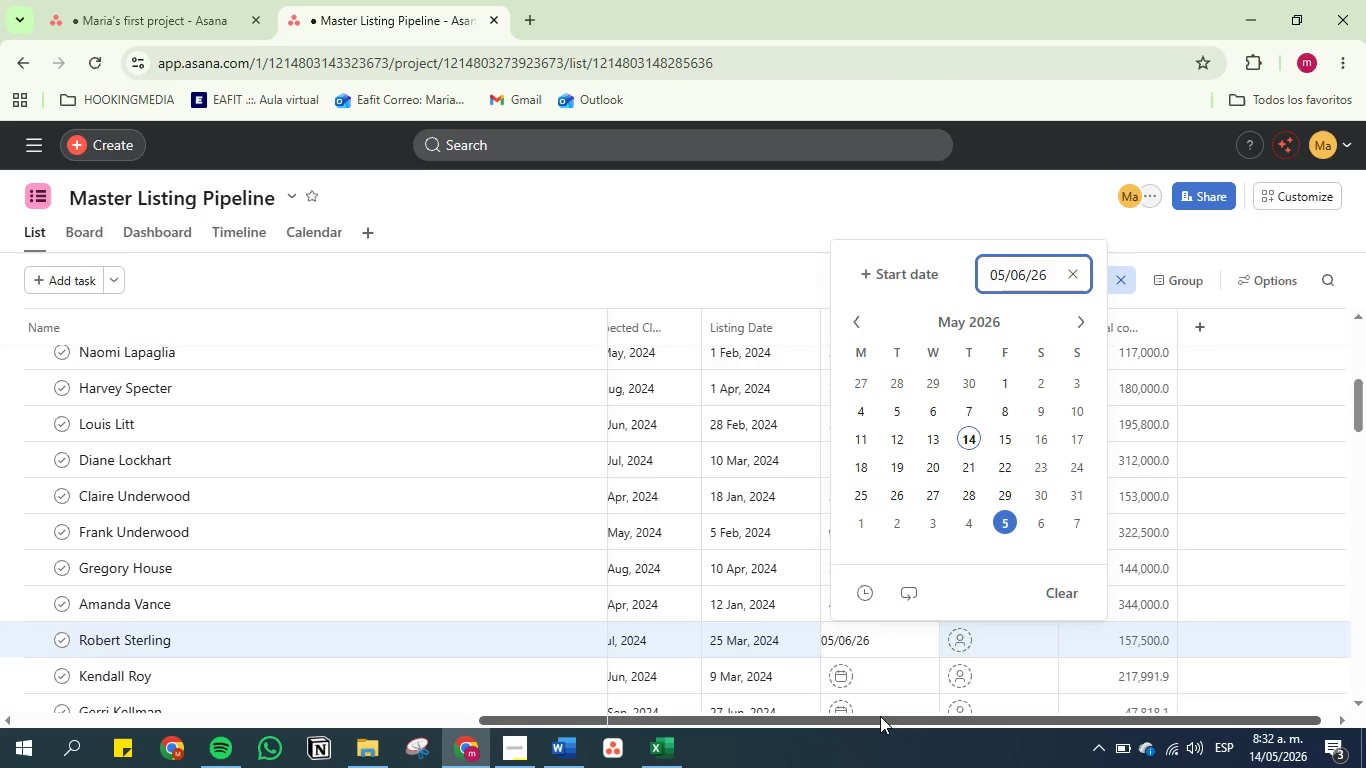 
left_click([878, 668])
 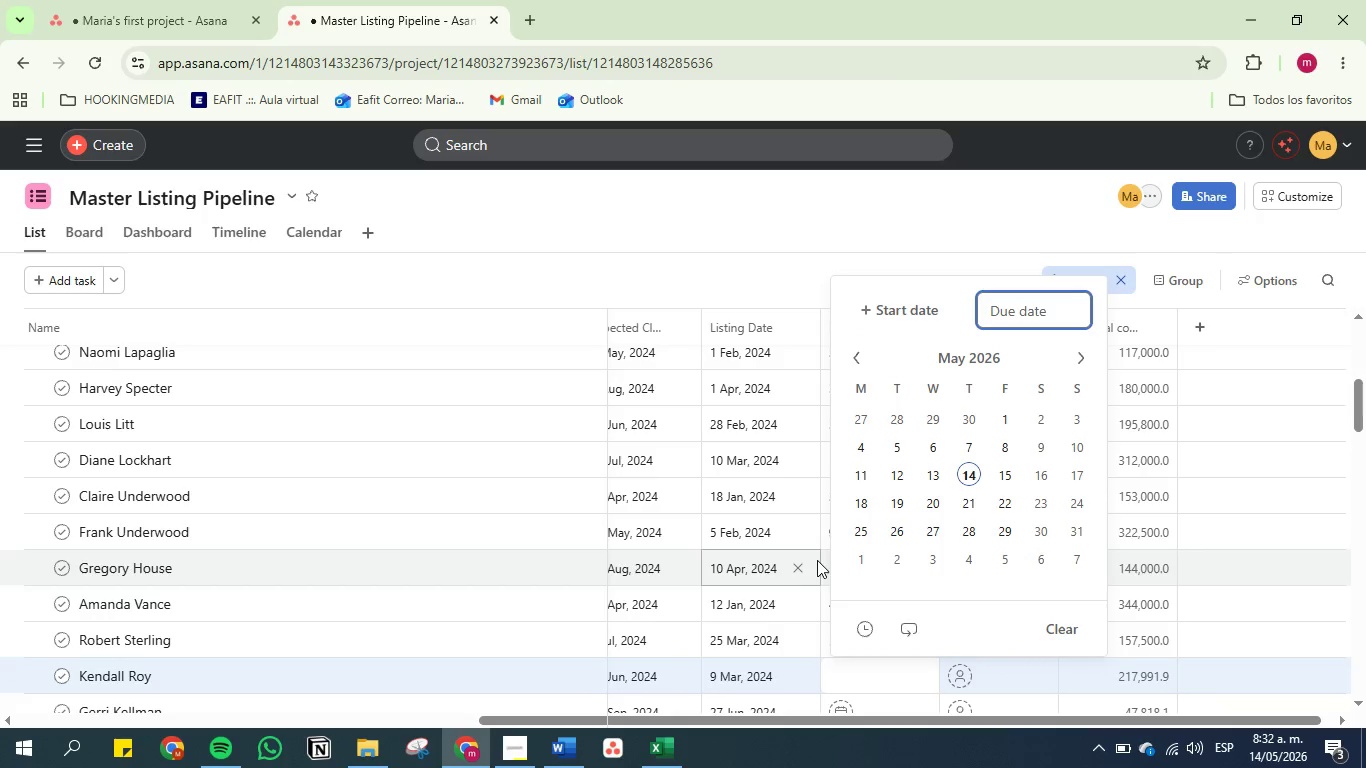 
left_click([823, 553])
 